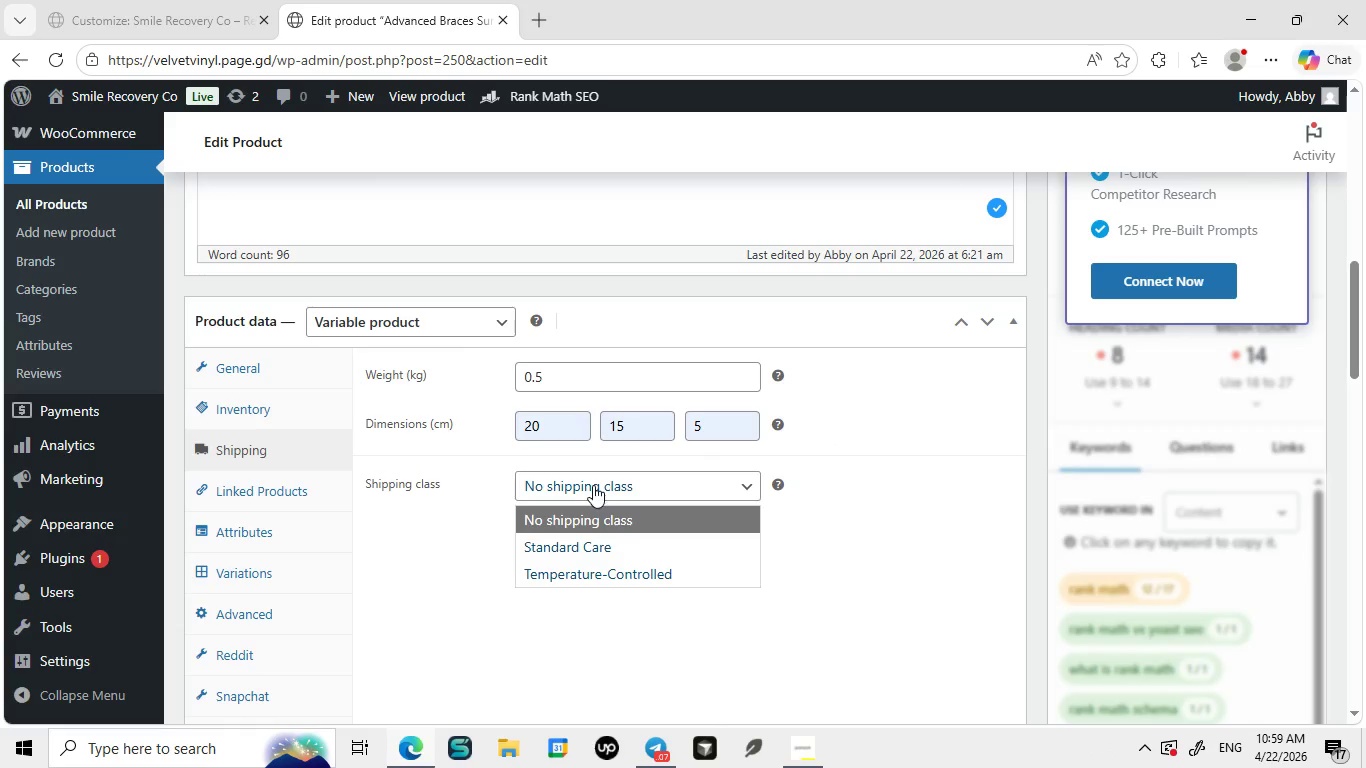 
left_click([593, 485])
 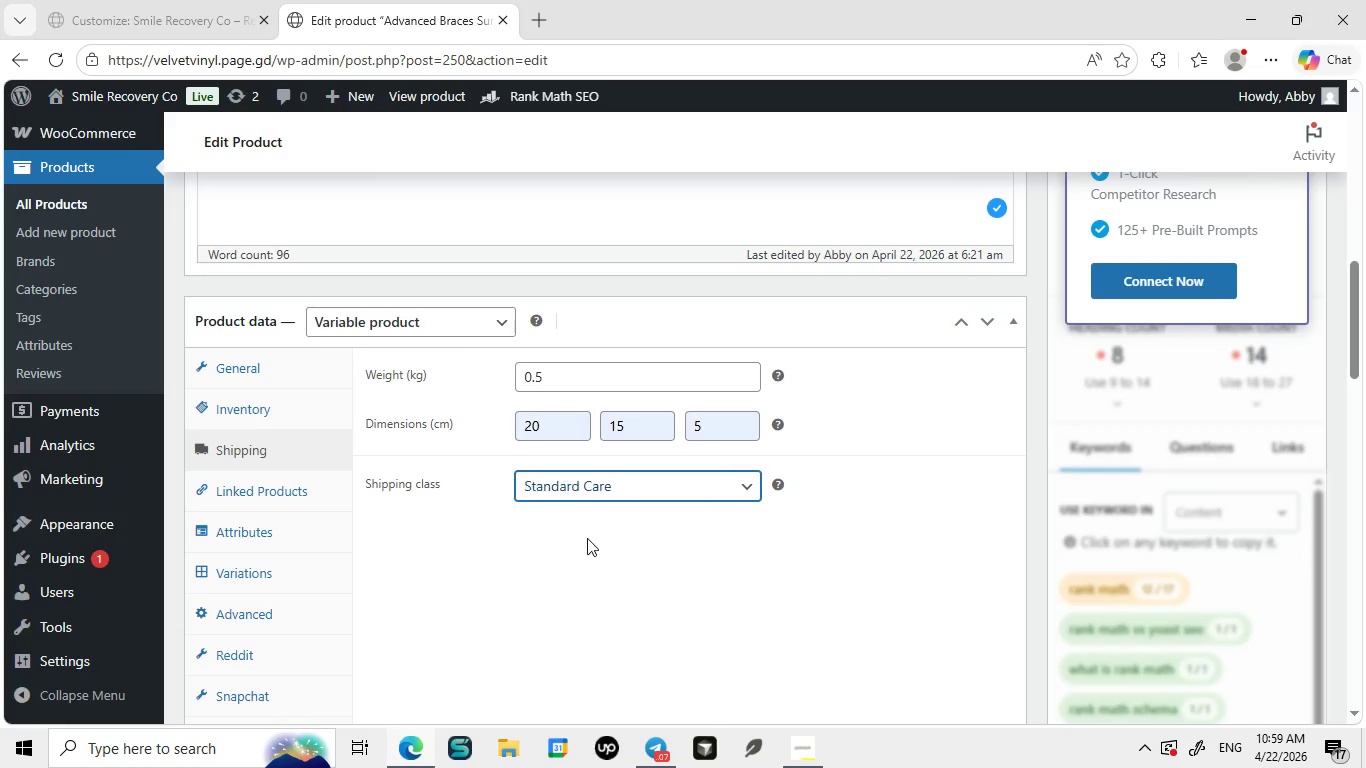 
left_click([587, 538])
 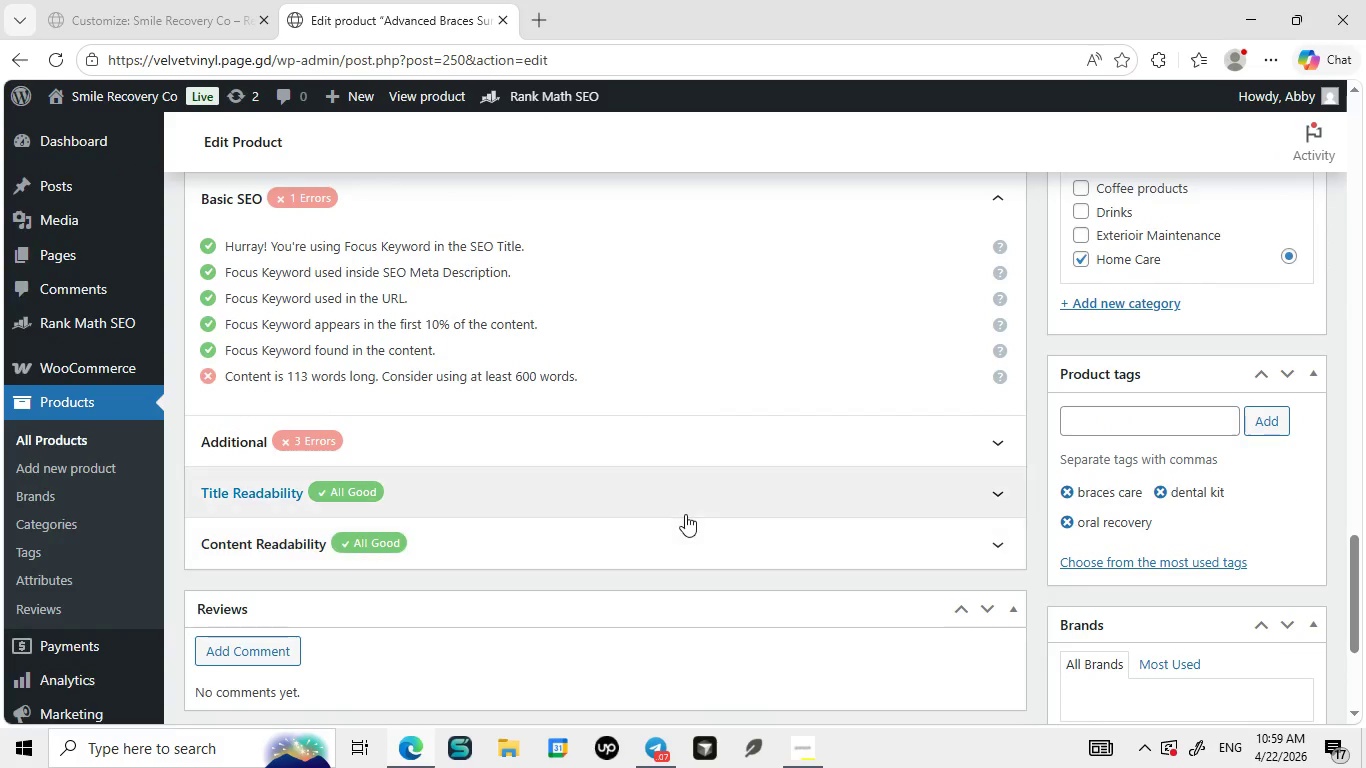 
left_click([640, 455])
 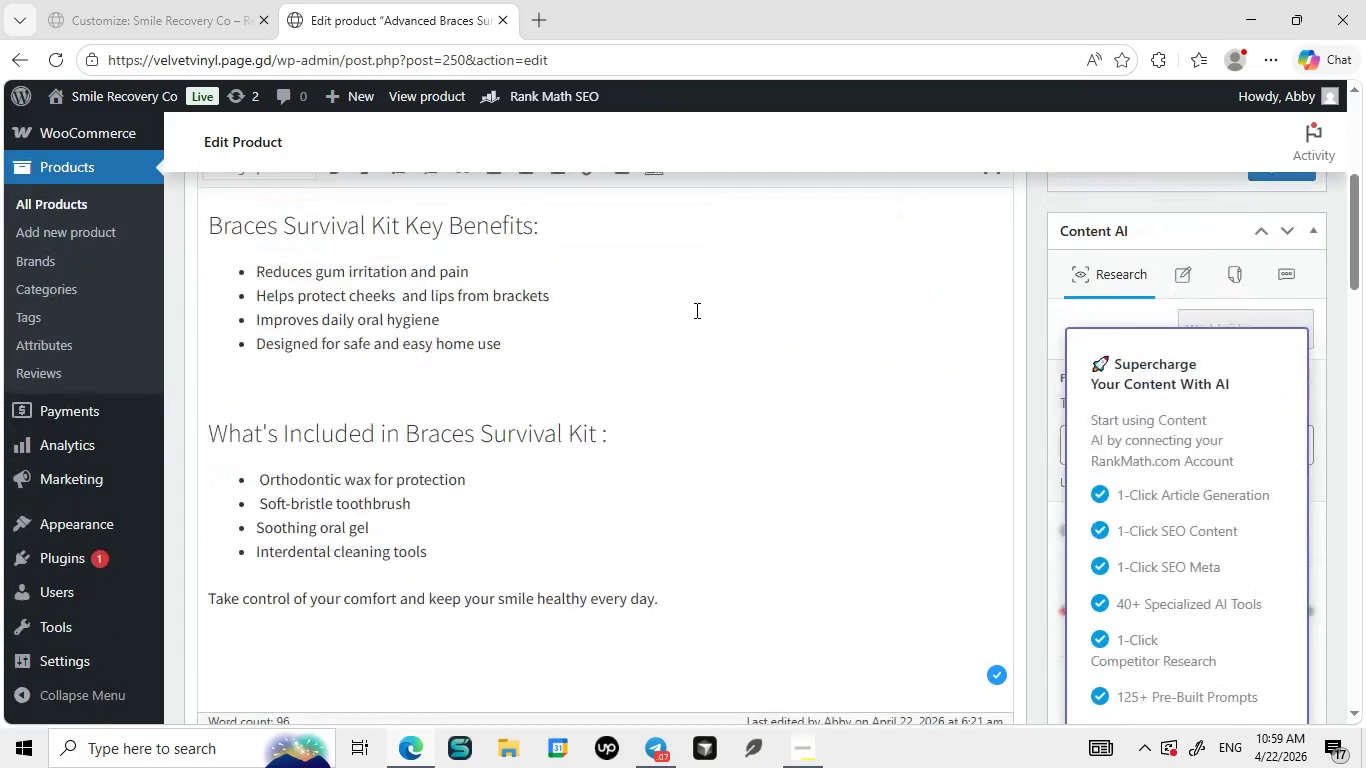 
wait(6.14)
 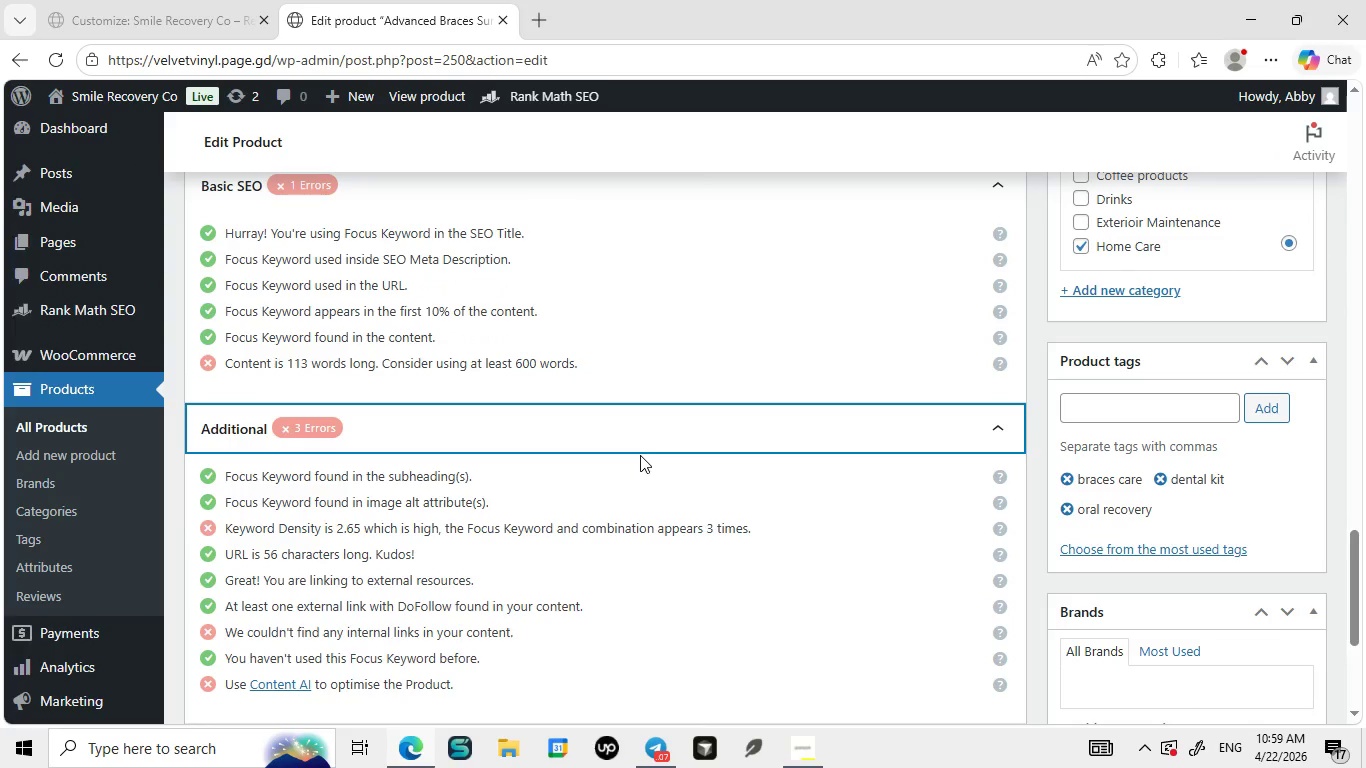 
left_click([667, 528])
 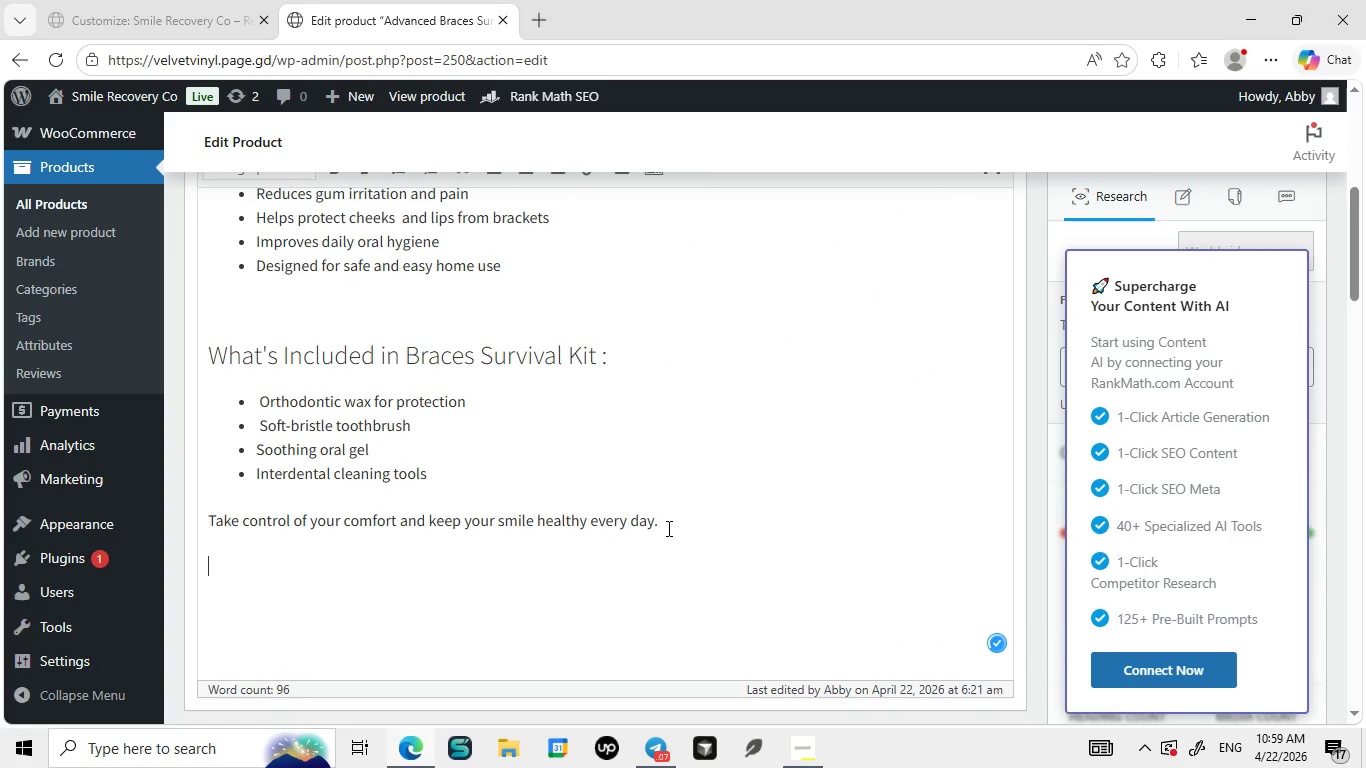 
key(Enter)
 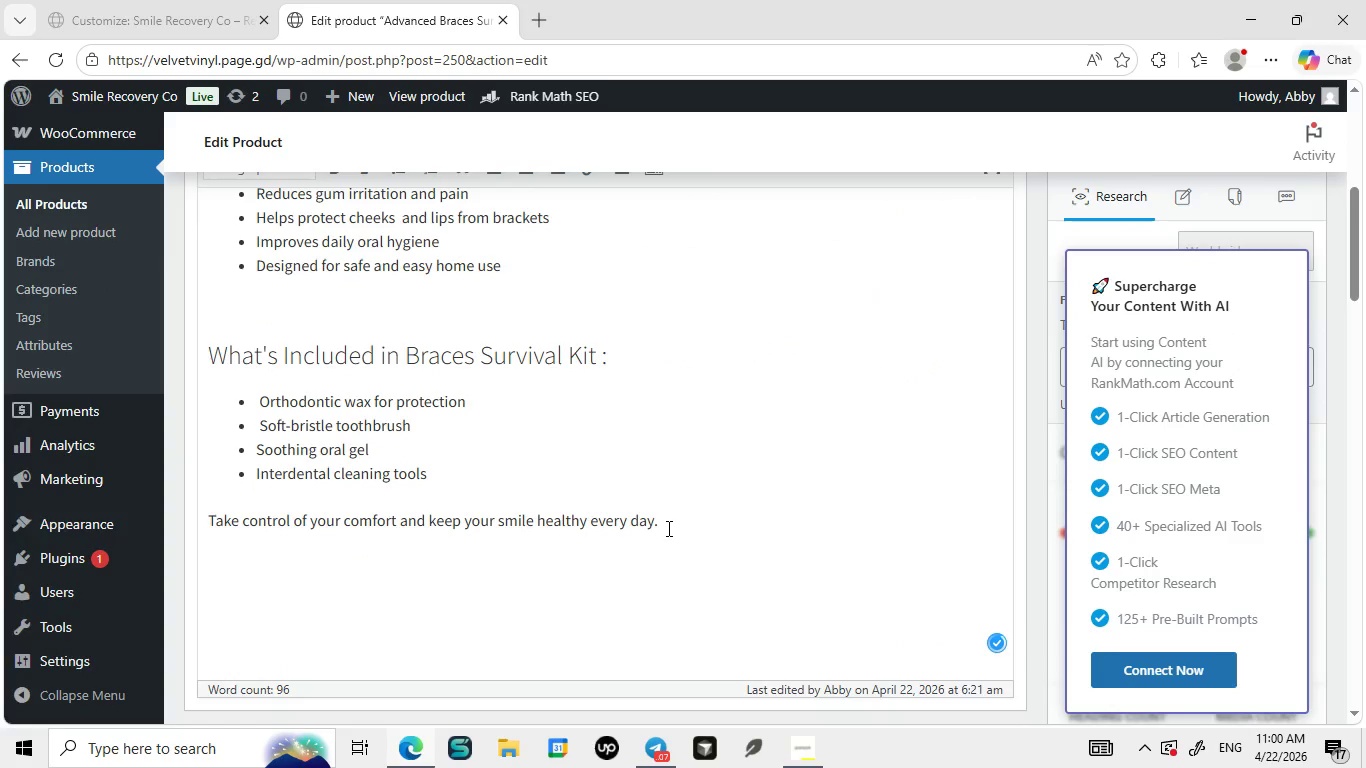 
type(You may also like our )
 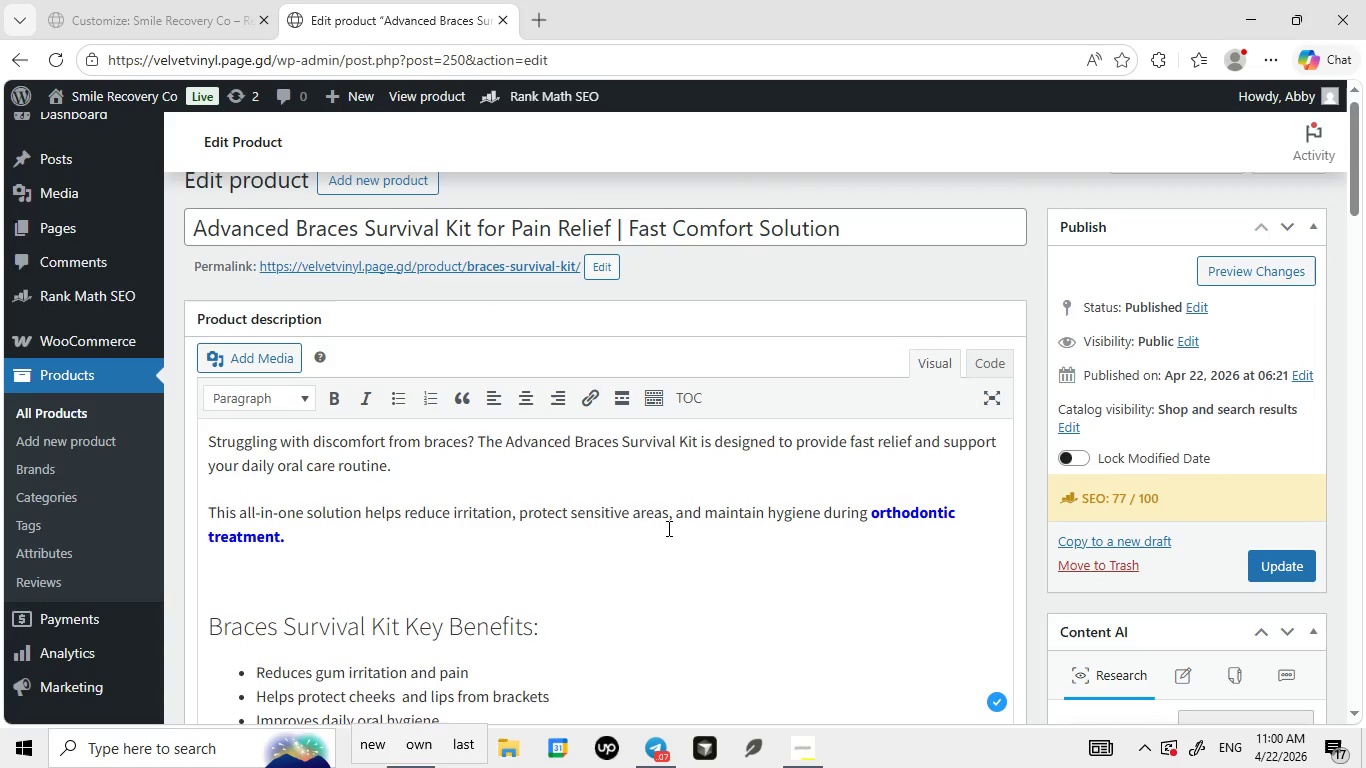 
wait(9.7)
 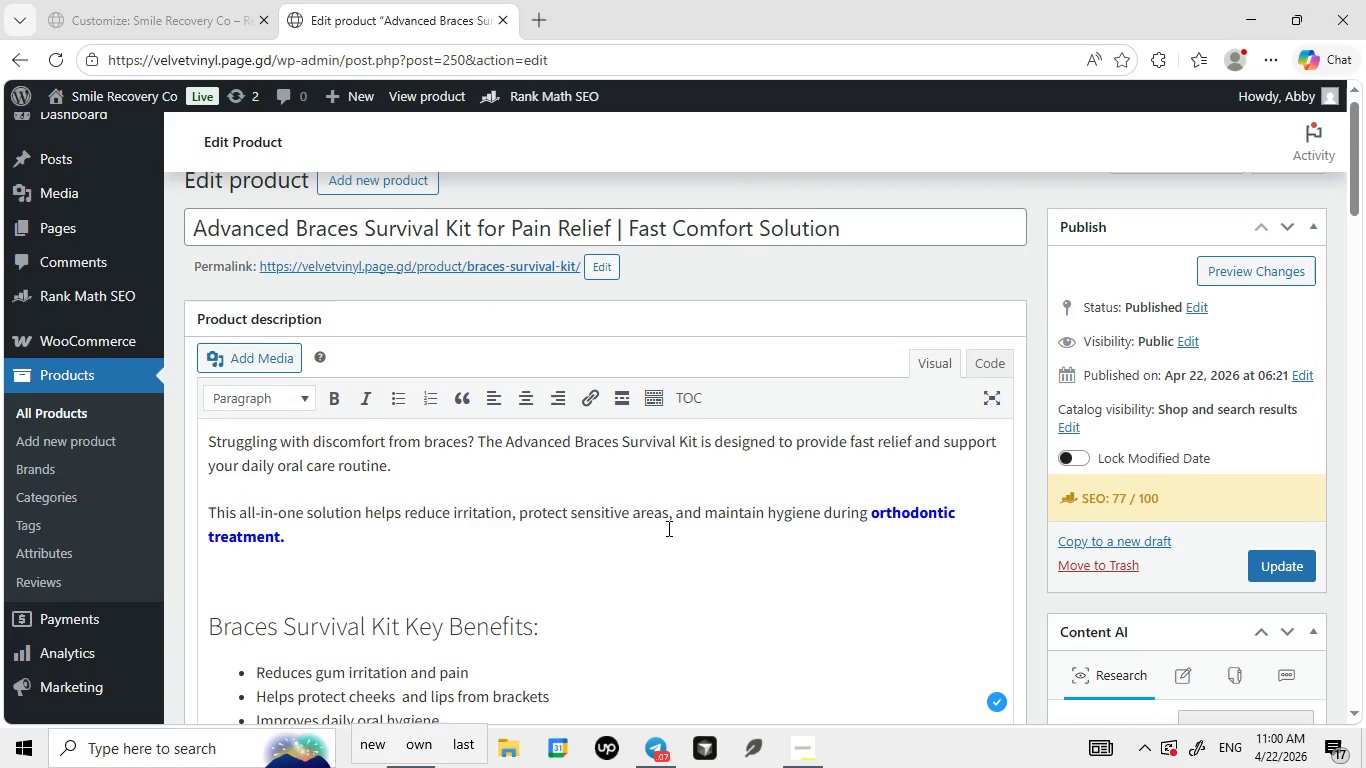 
type(kit)
 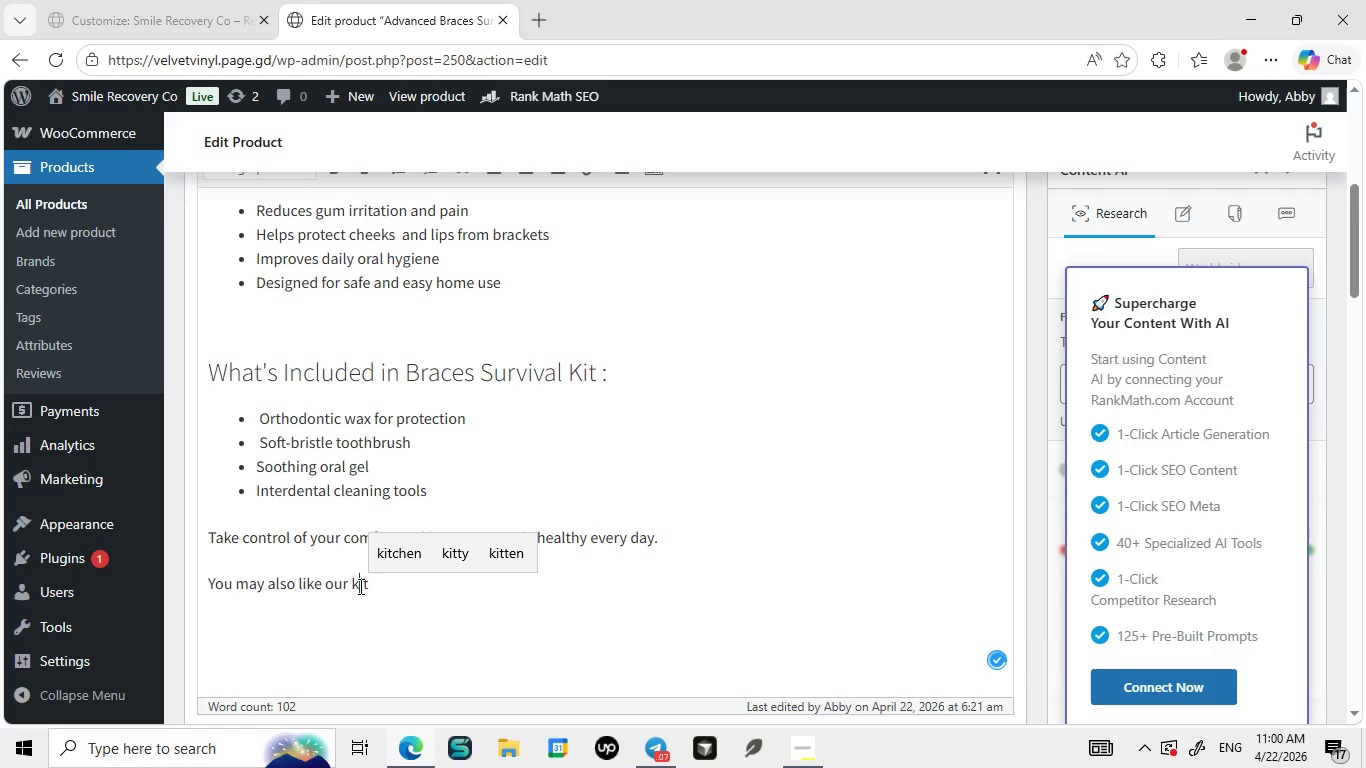 
double_click([359, 586])
 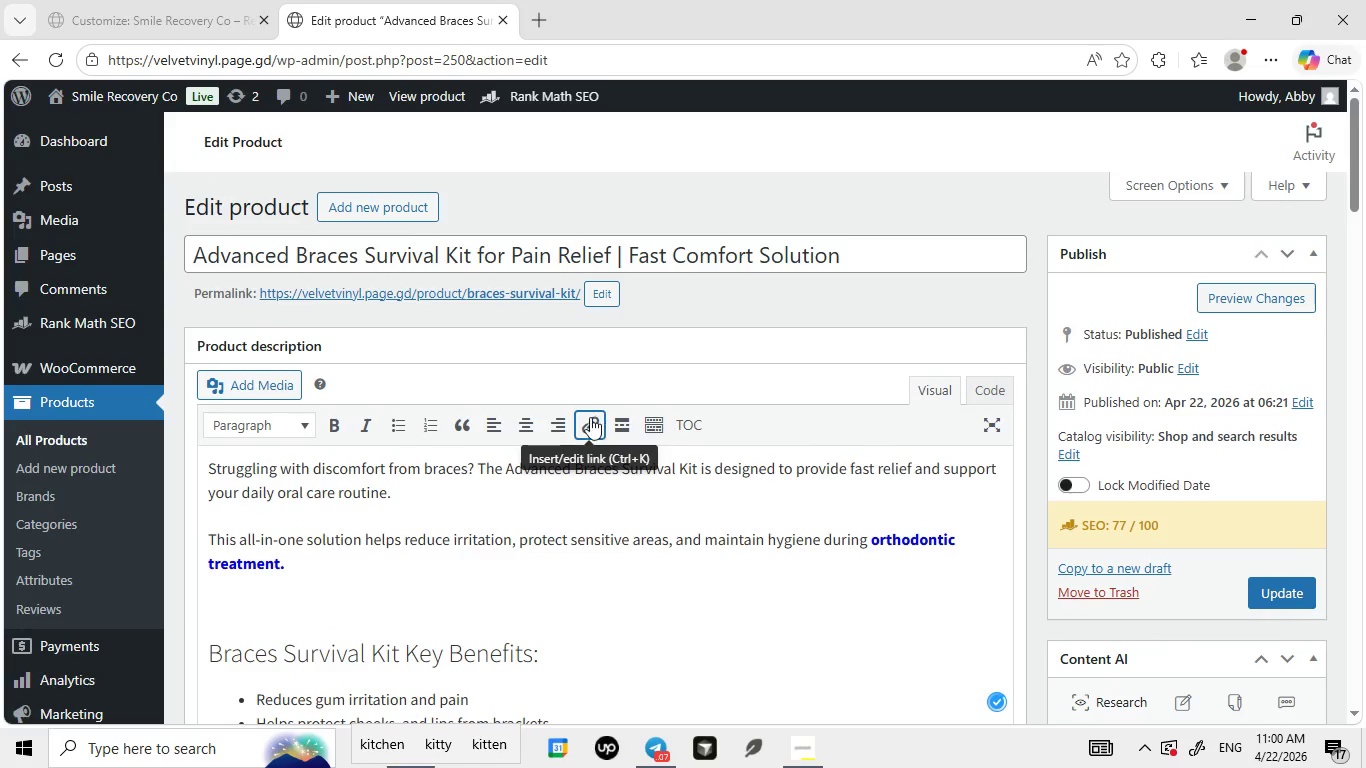 
left_click([590, 417])
 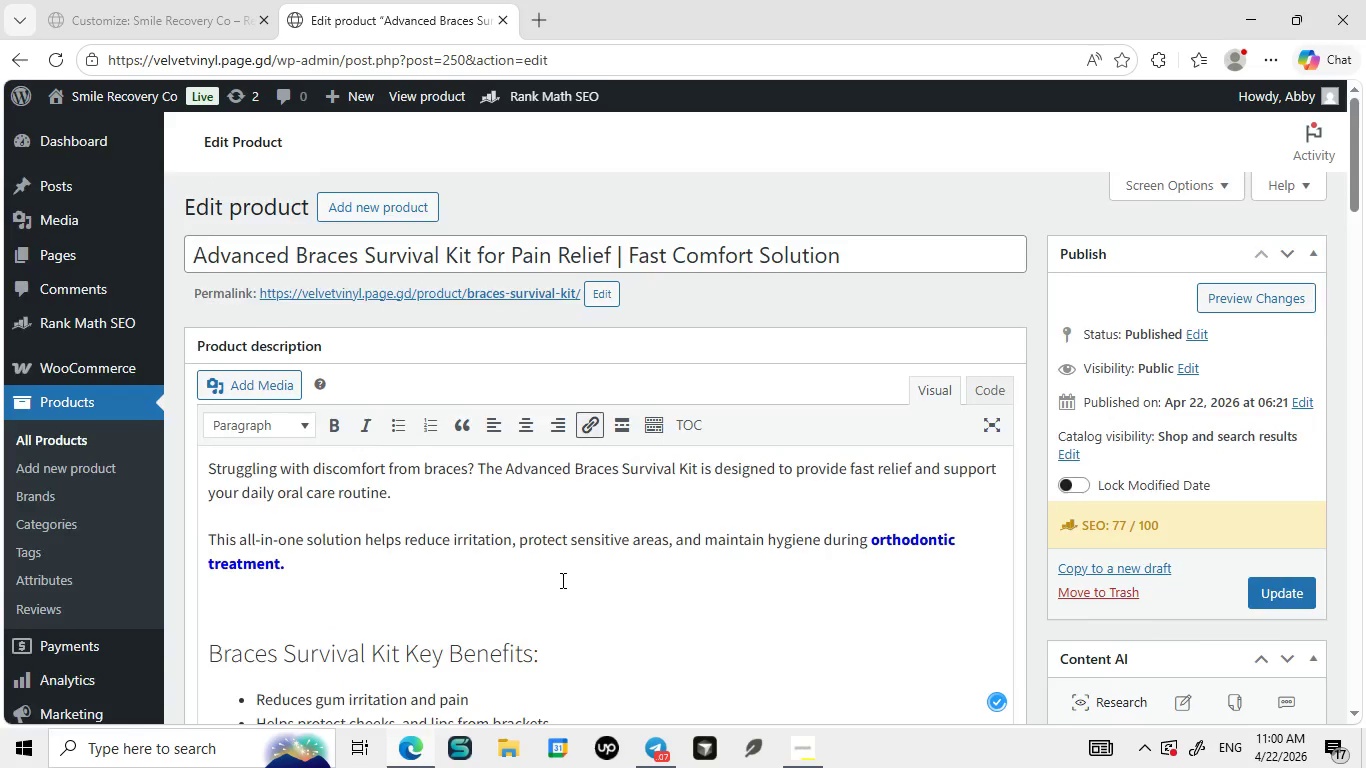 
mouse_move([537, 568])
 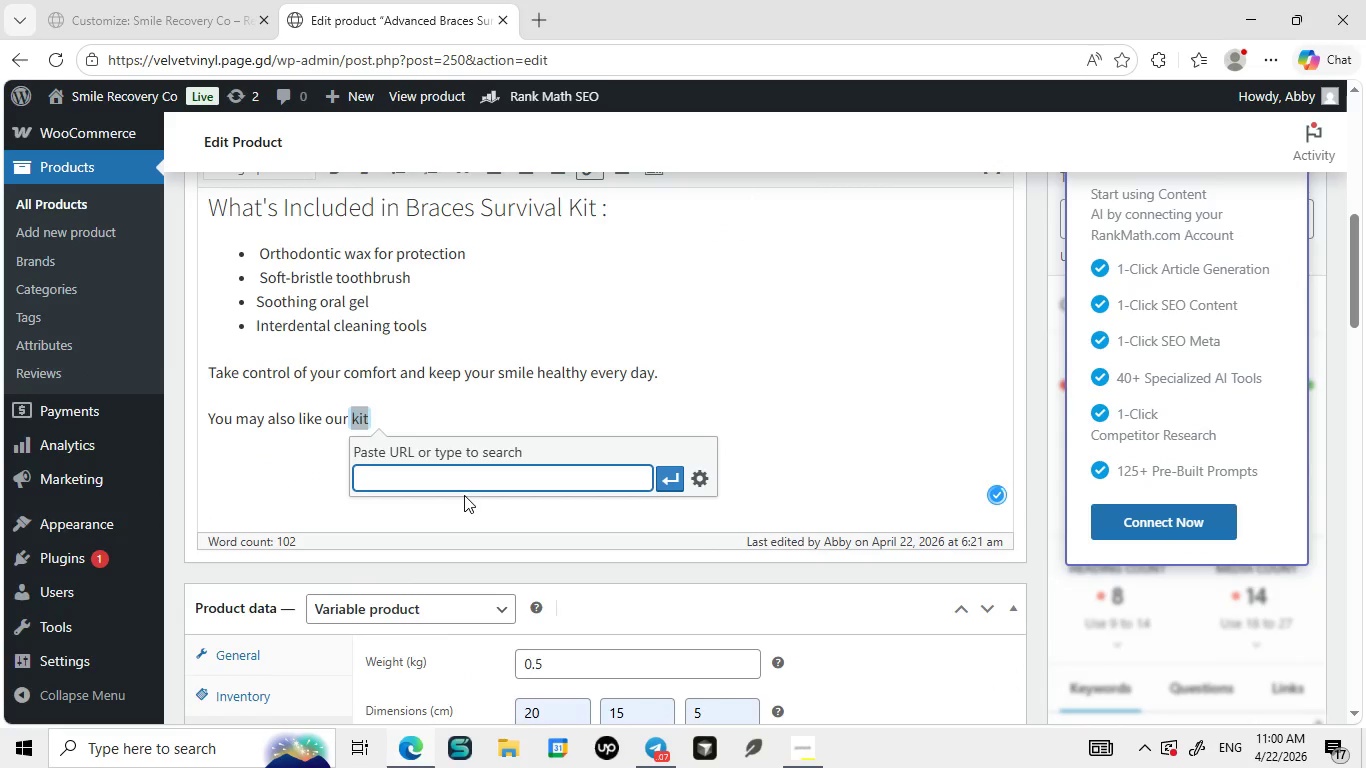 
type(Kit)
 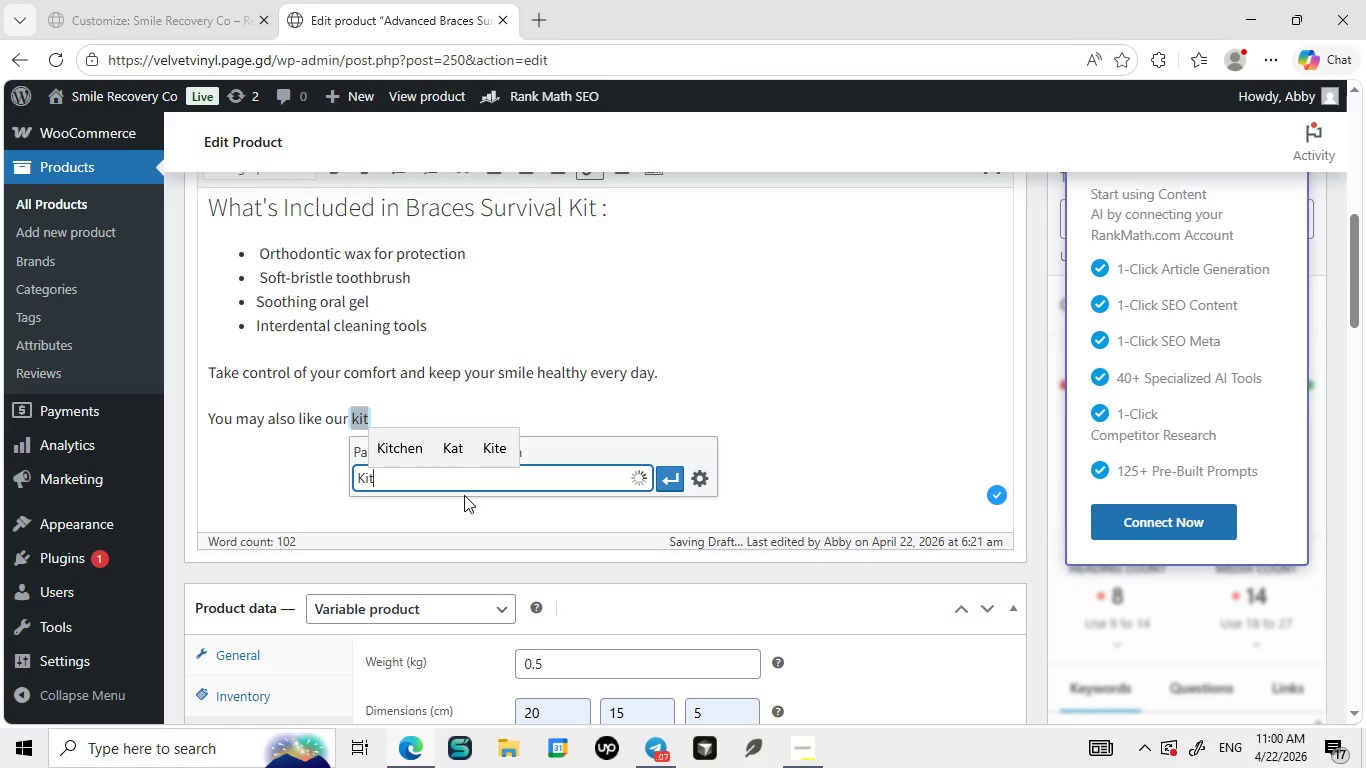 
wait(18.49)
 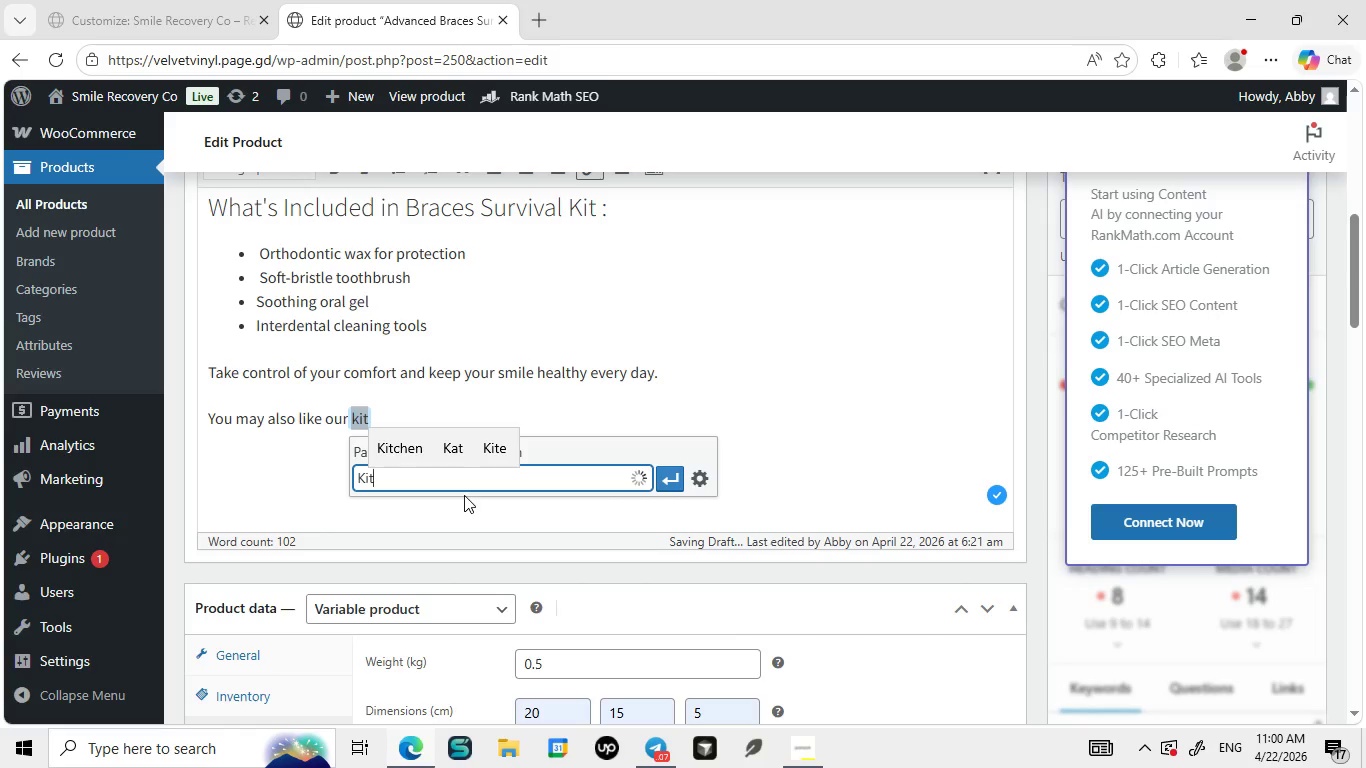 
key(Backspace)
key(Backspace)
key(Backspace)
type(post)
 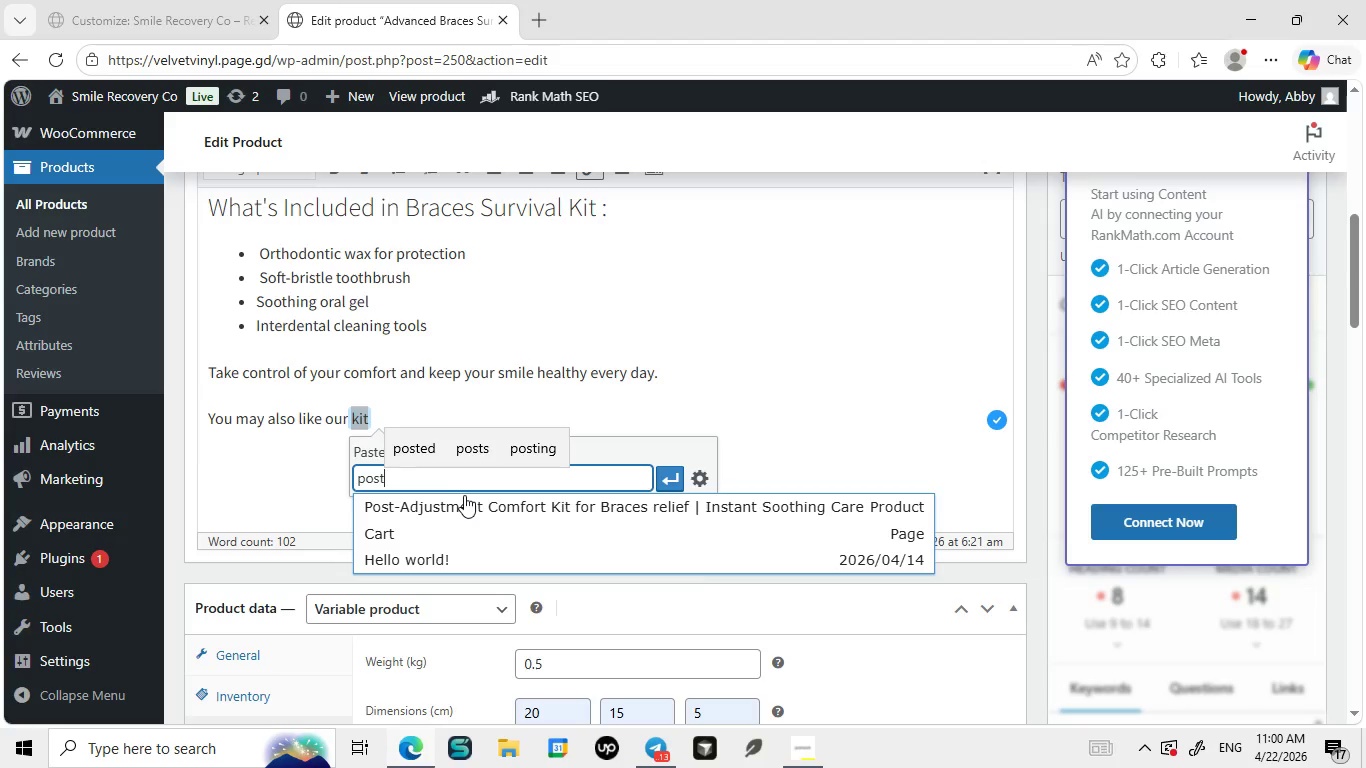 
left_click([464, 503])
 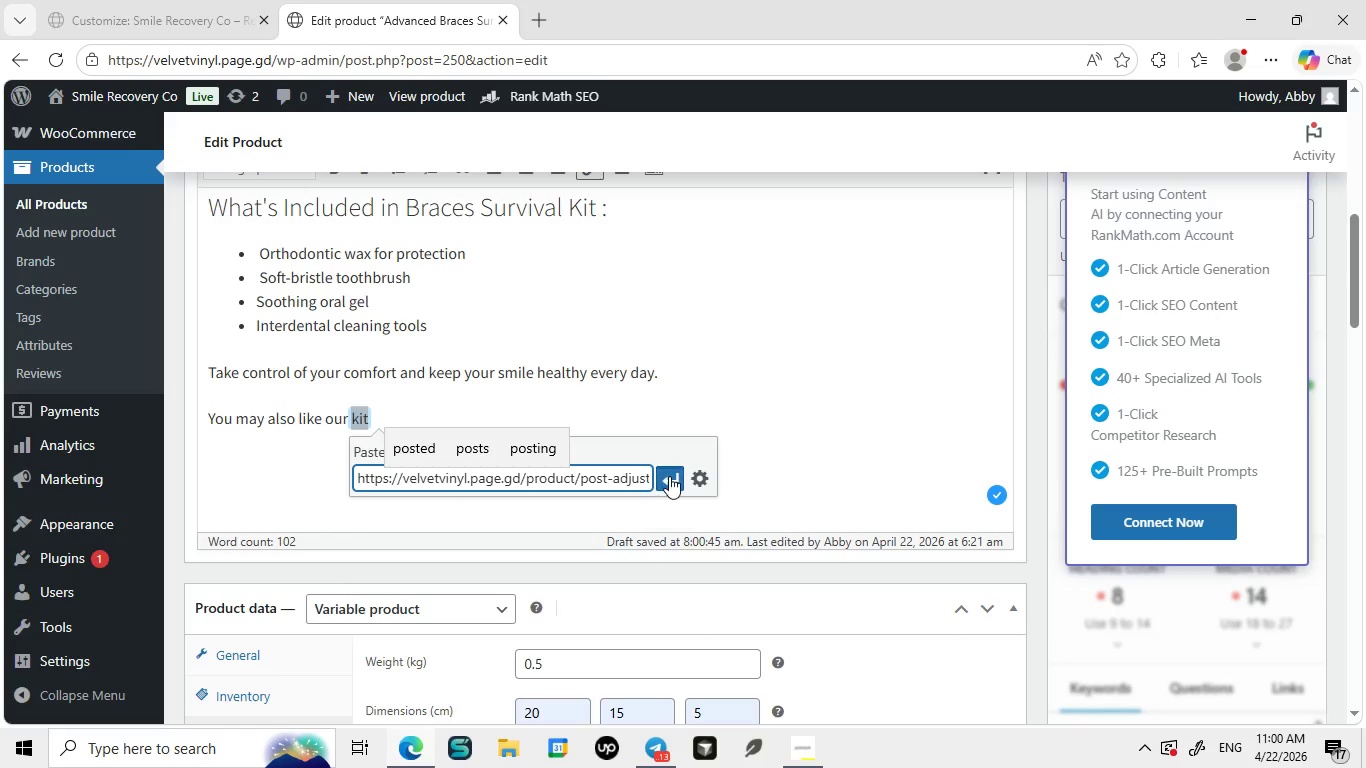 
left_click([669, 476])
 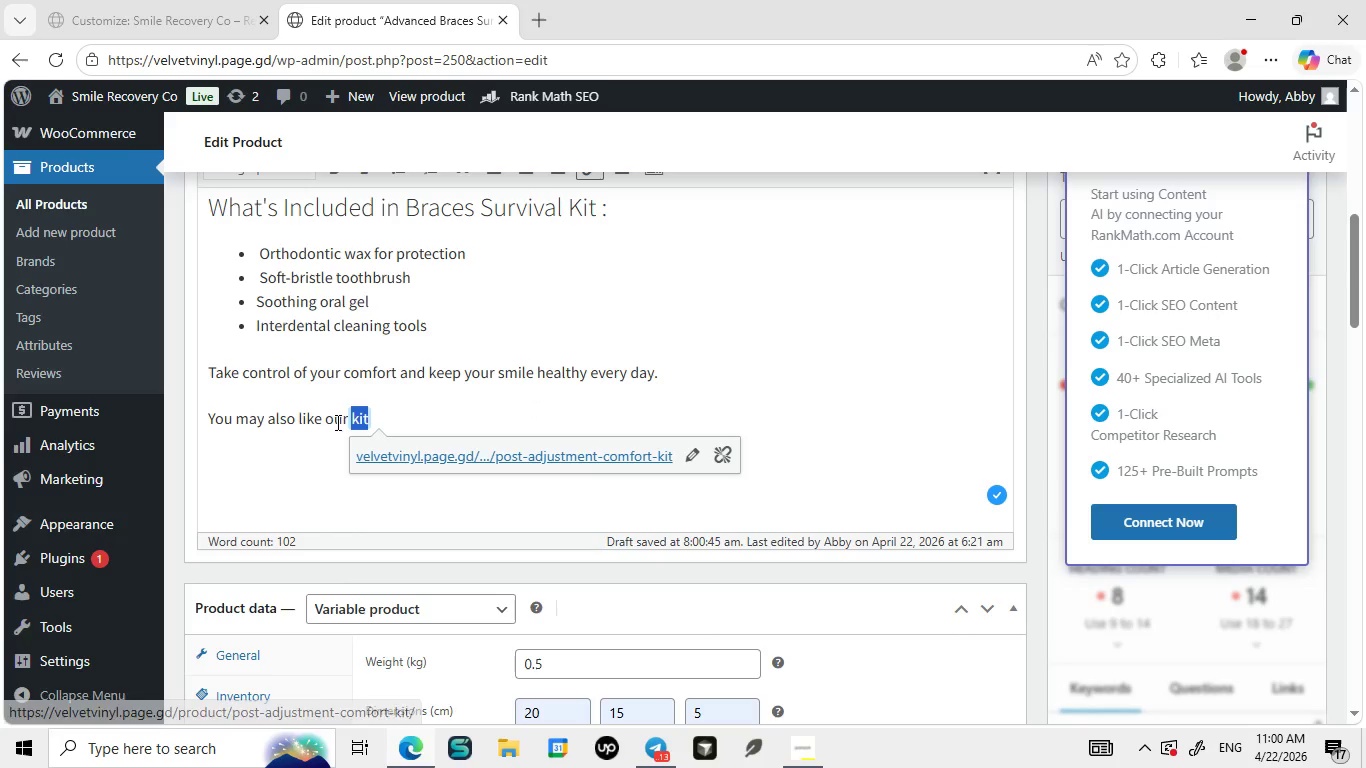 
wait(5.36)
 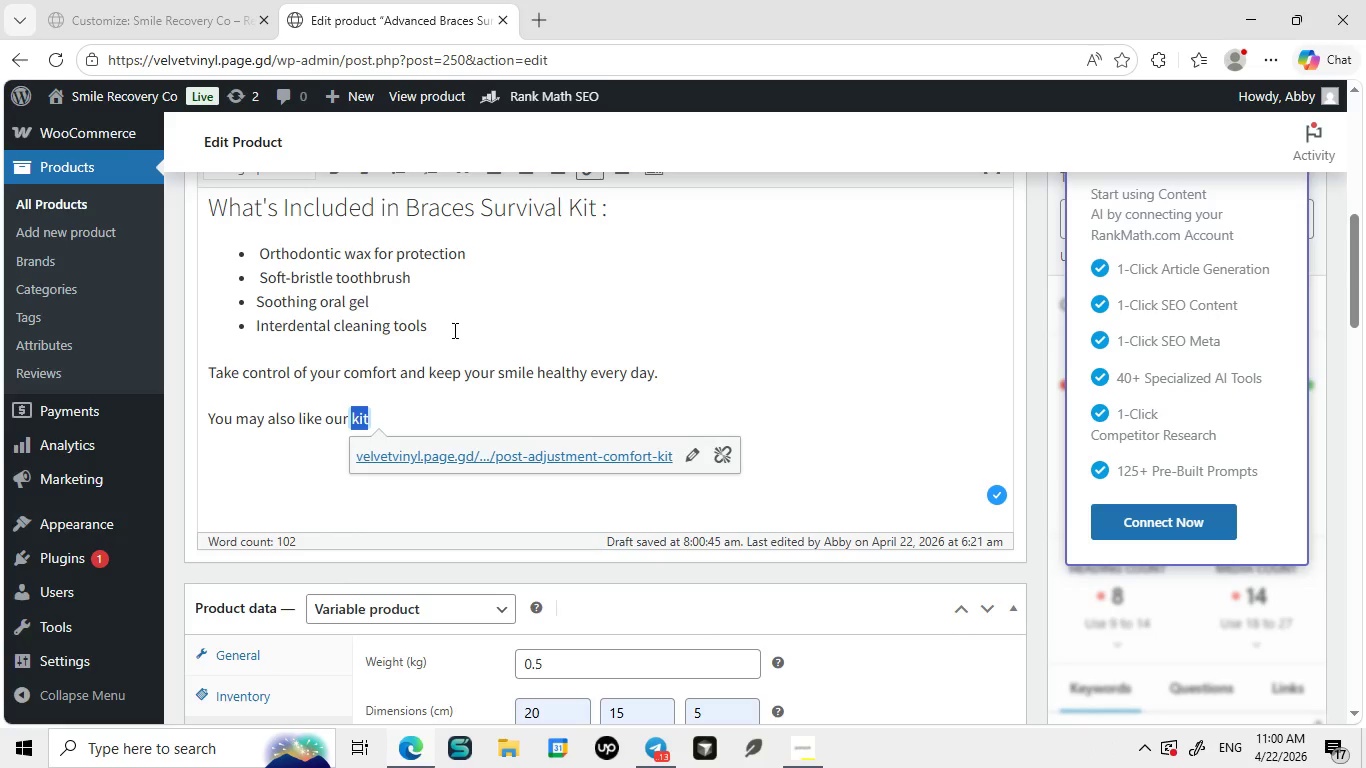 
left_click([354, 422])
 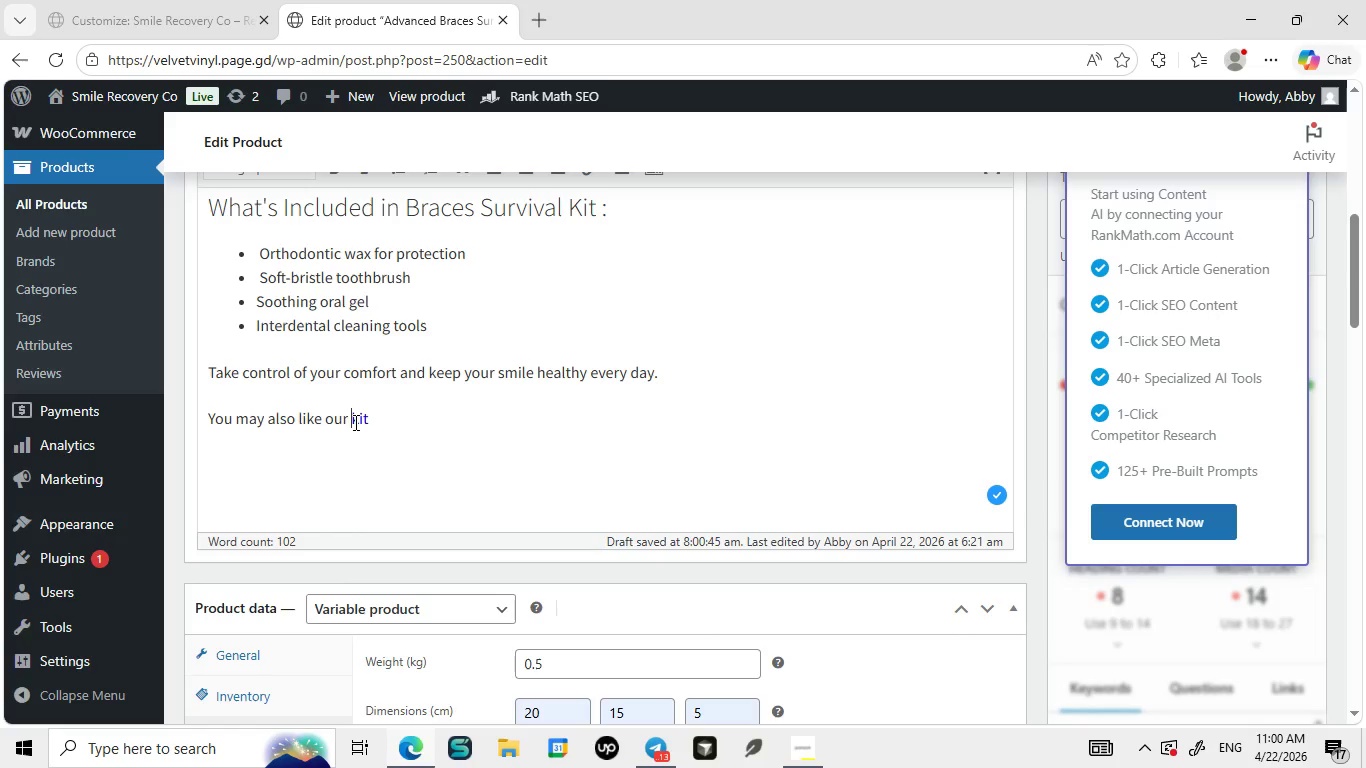 
type(Pod)
key(Backspace)
type(st-adjustment )
 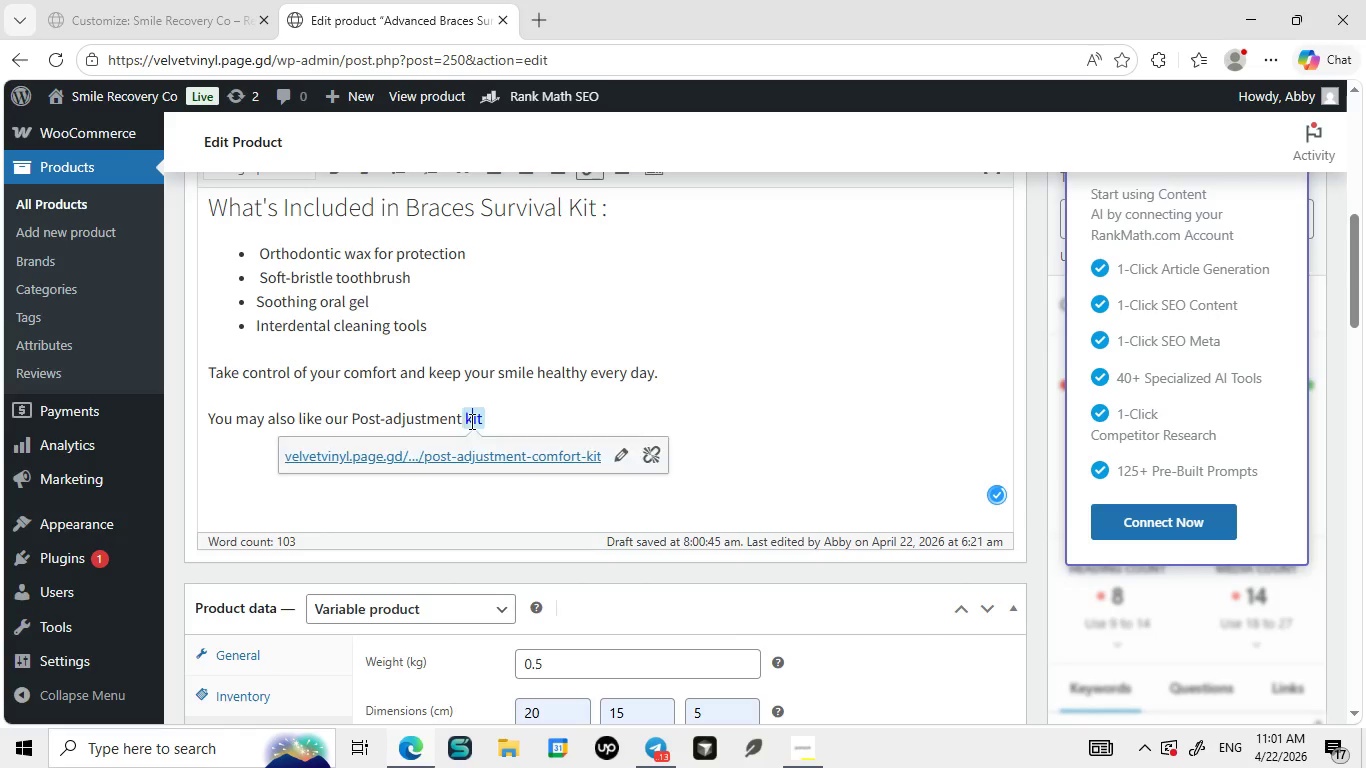 
left_click([470, 421])
 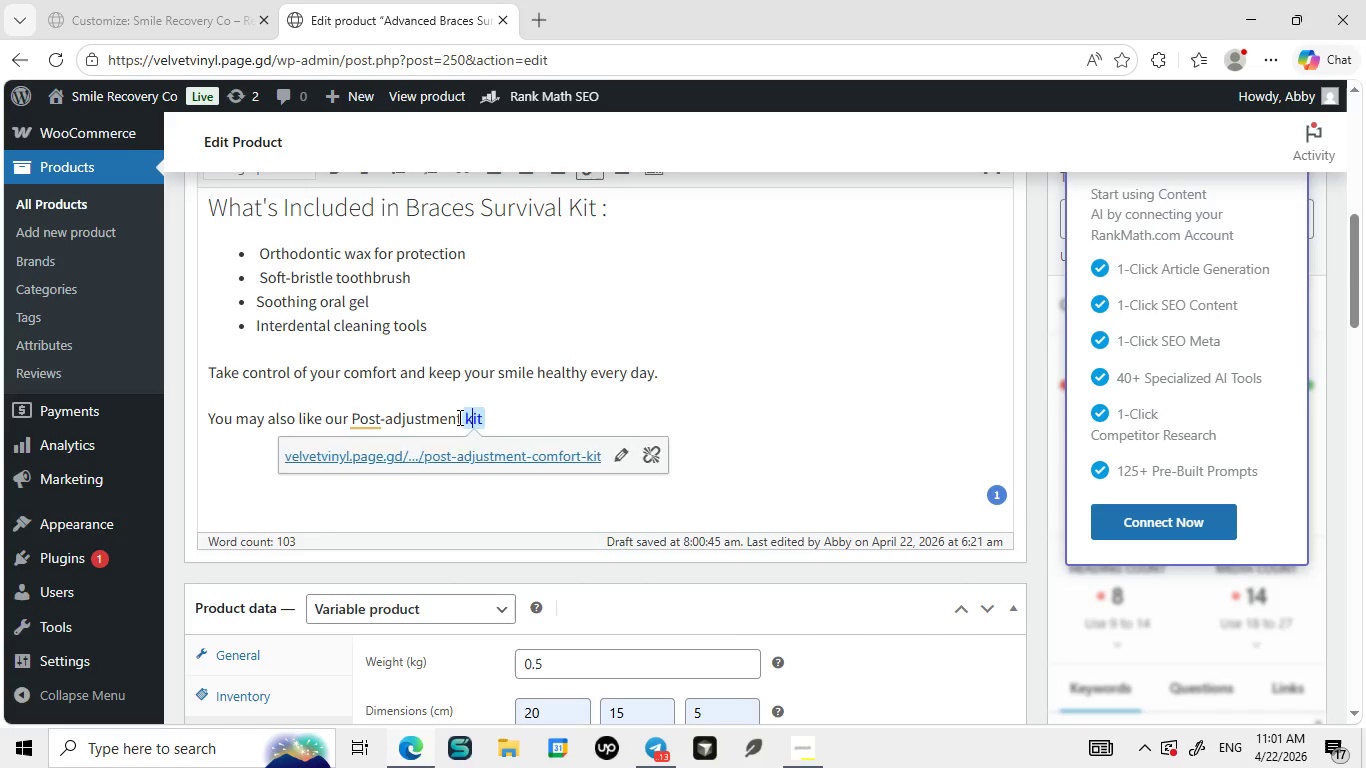 
left_click([458, 417])
 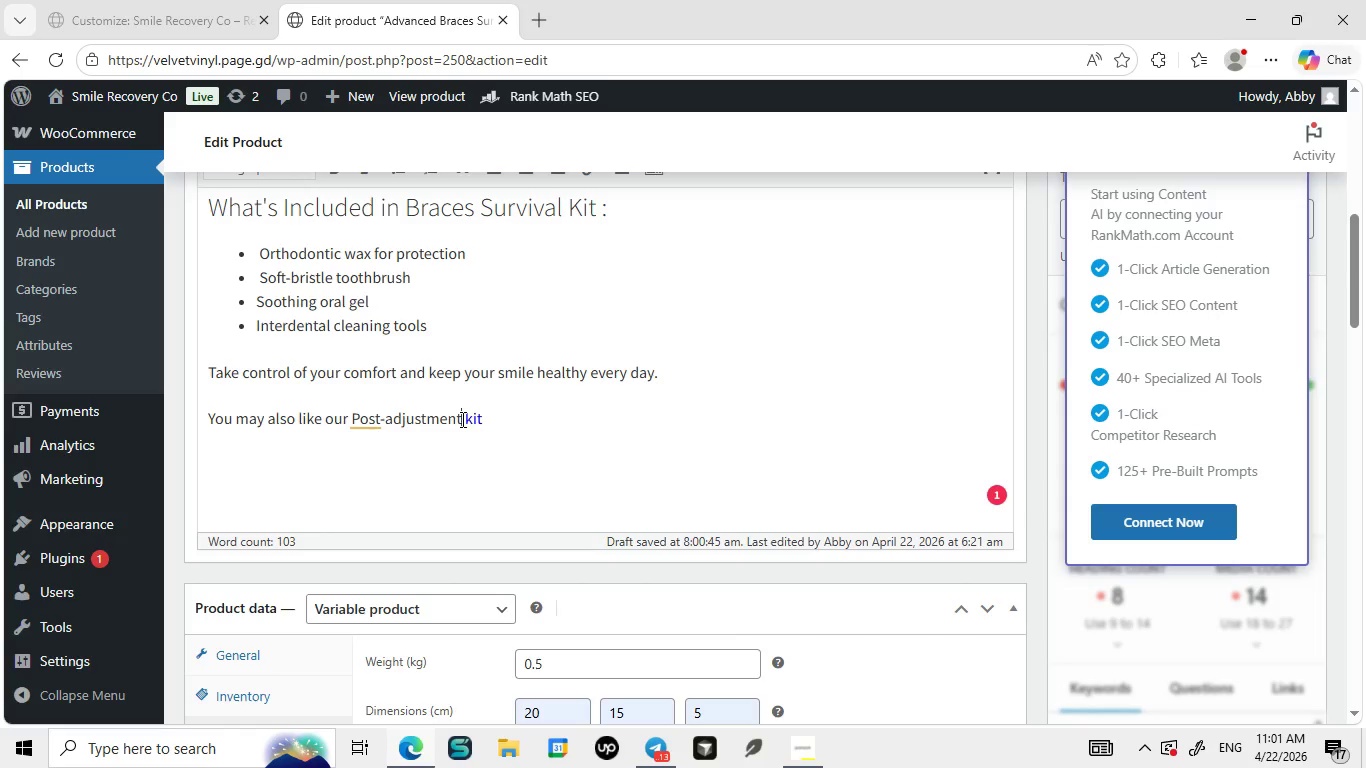 
left_click([461, 419])
 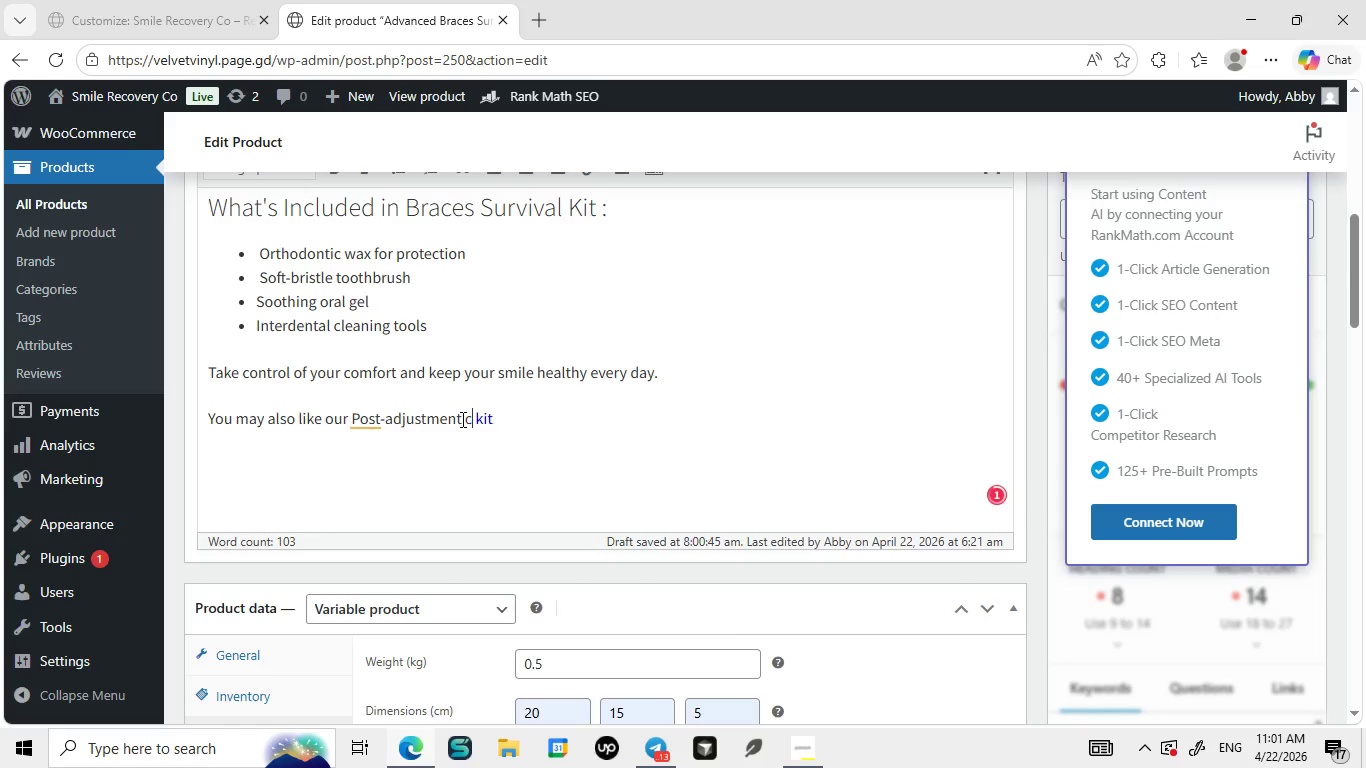 
type( comfort)
 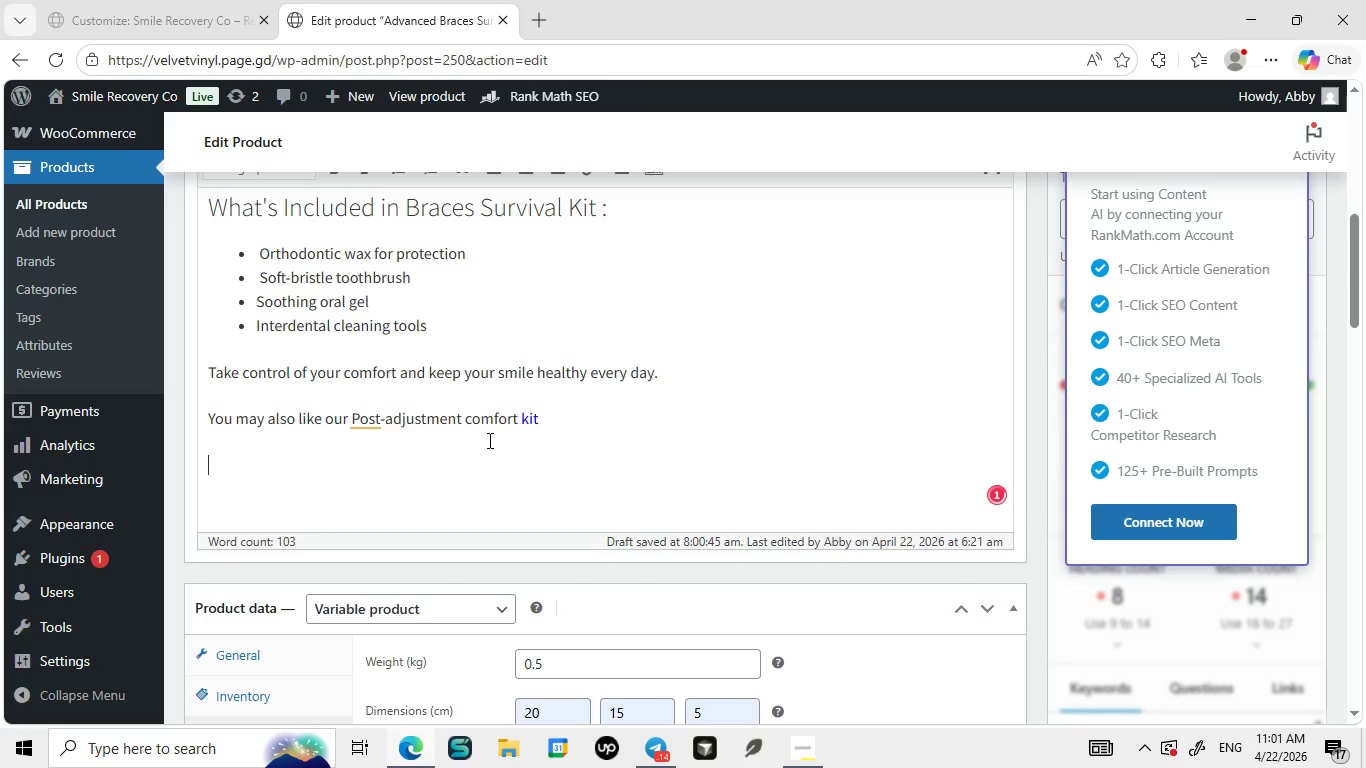 
left_click([488, 440])
 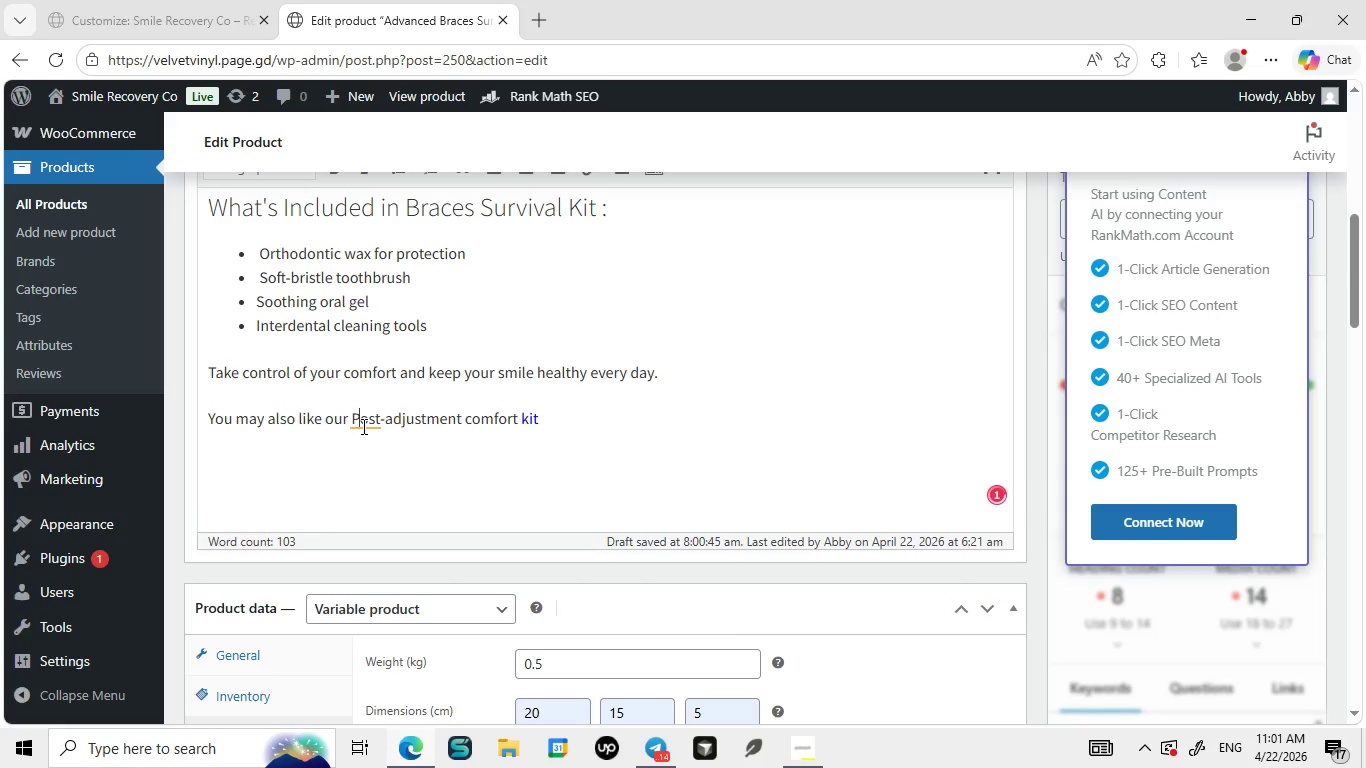 
left_click([362, 426])
 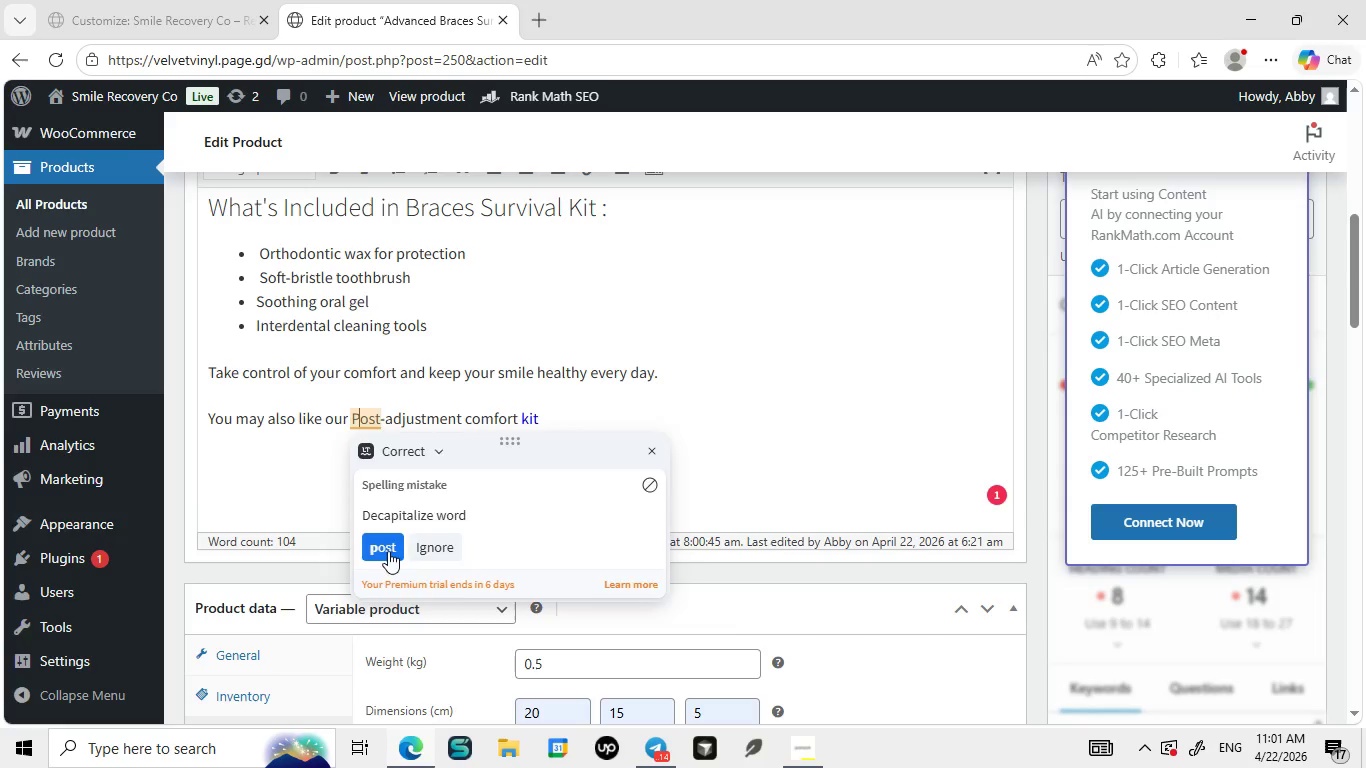 
left_click([388, 551])
 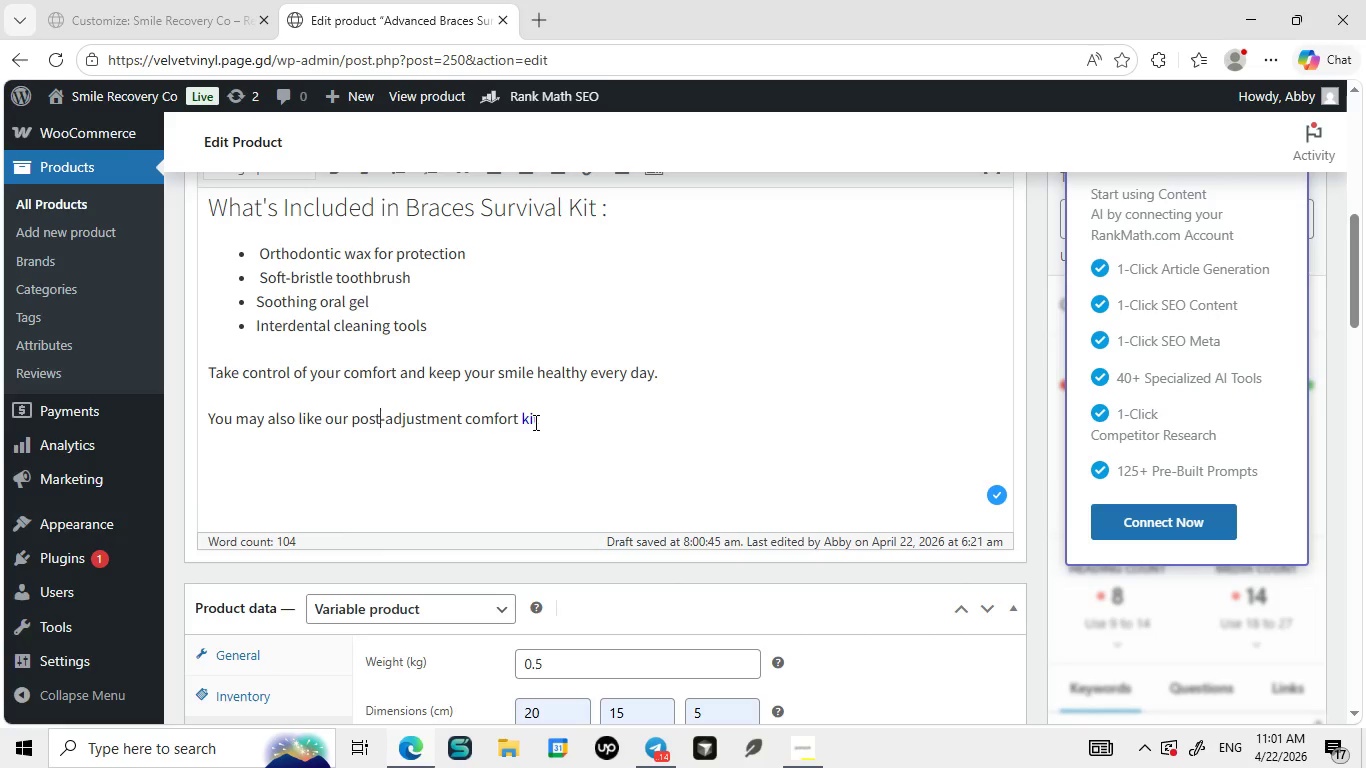 
left_click([534, 422])
 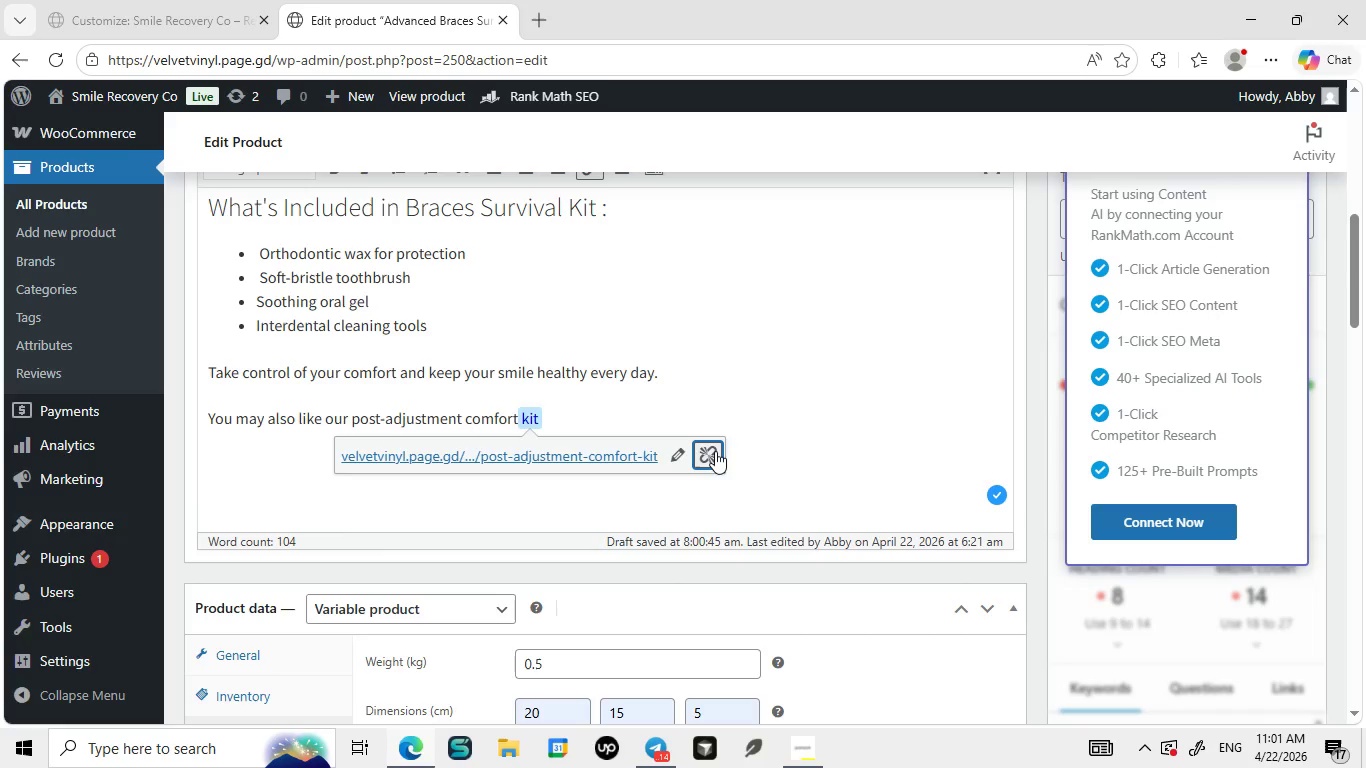 
left_click([715, 451])
 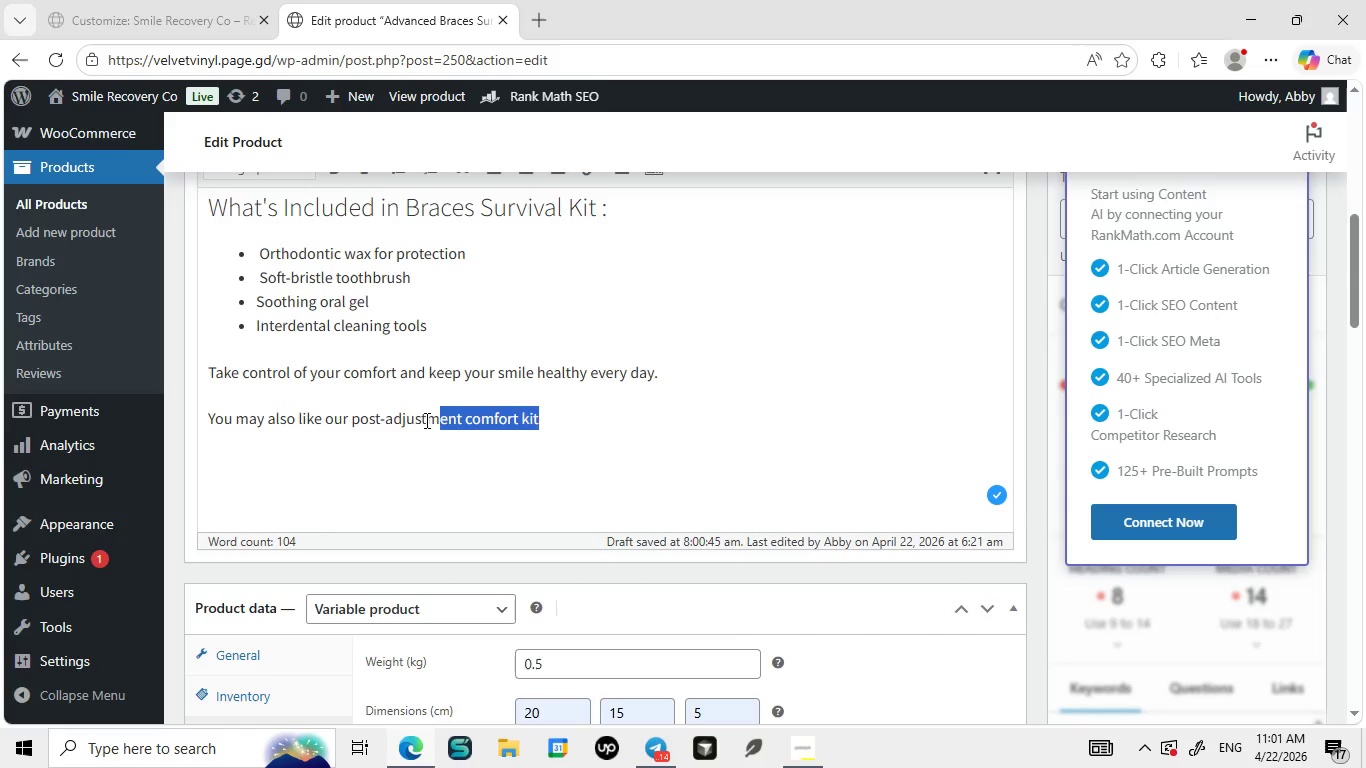 
left_click_drag(start_coordinate=[543, 422], to_coordinate=[354, 425])
 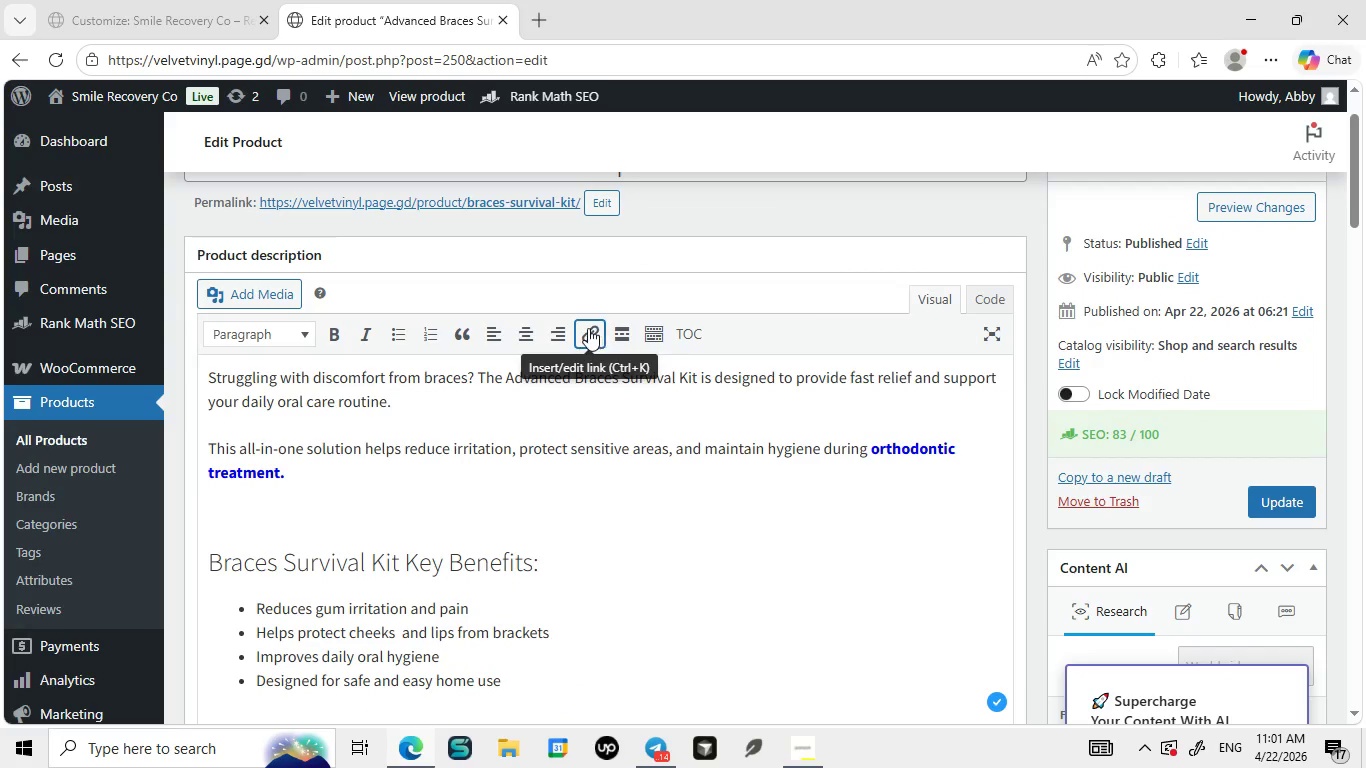 
left_click([588, 328])
 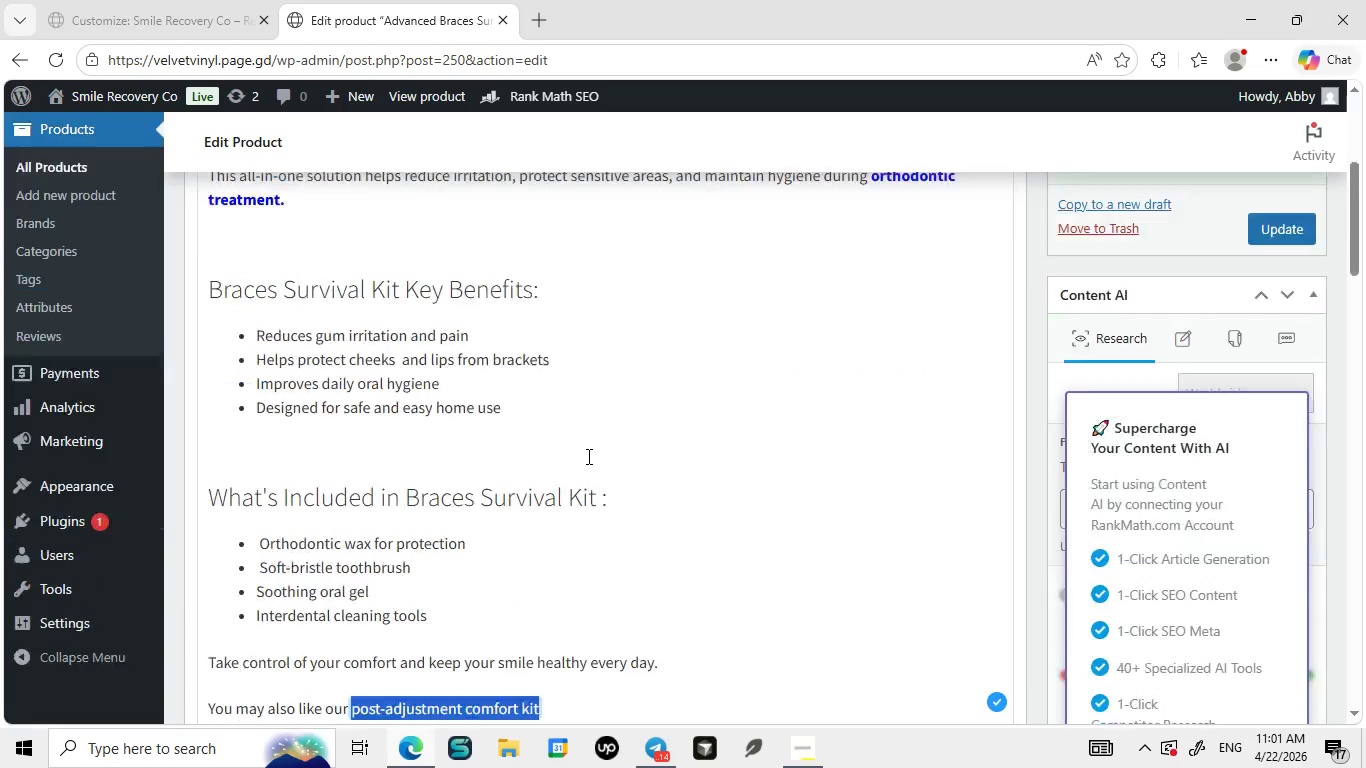 
mouse_move([560, 452])
 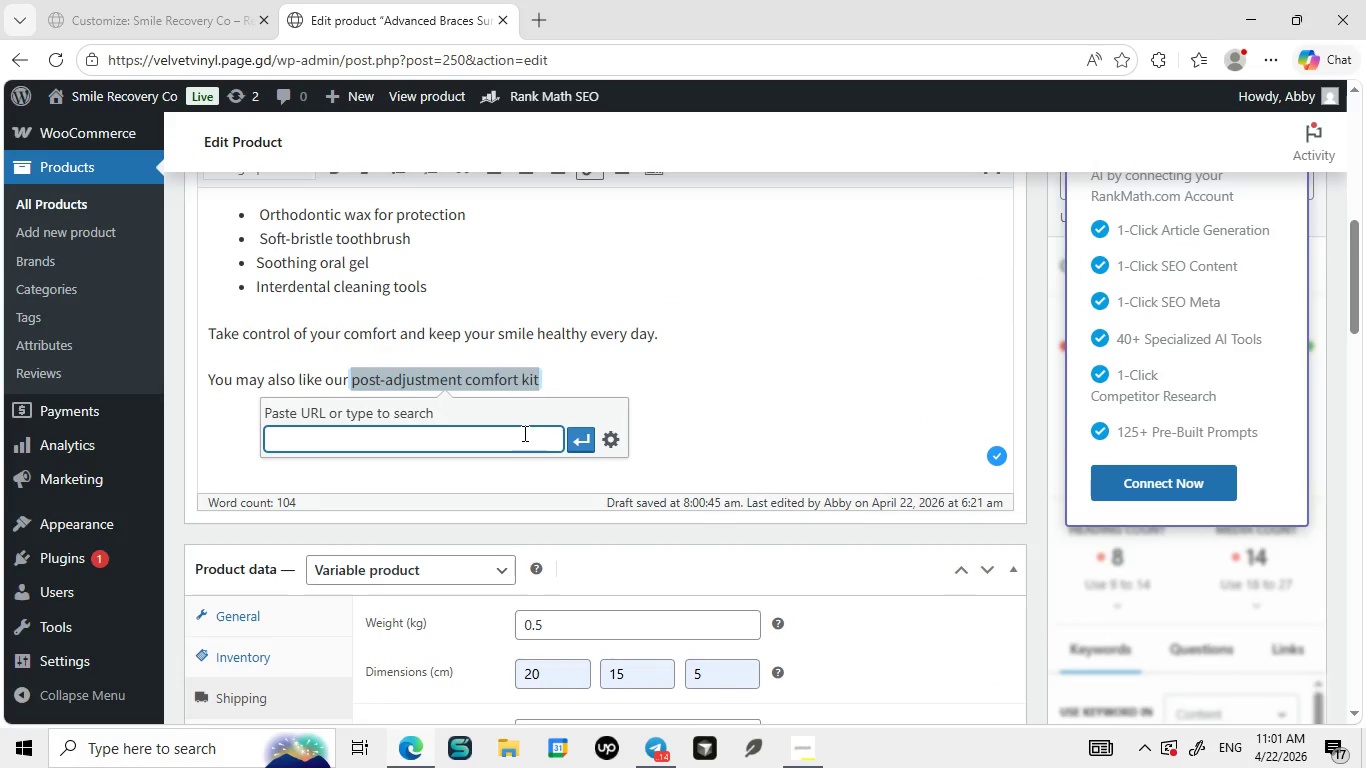 
type(post)
 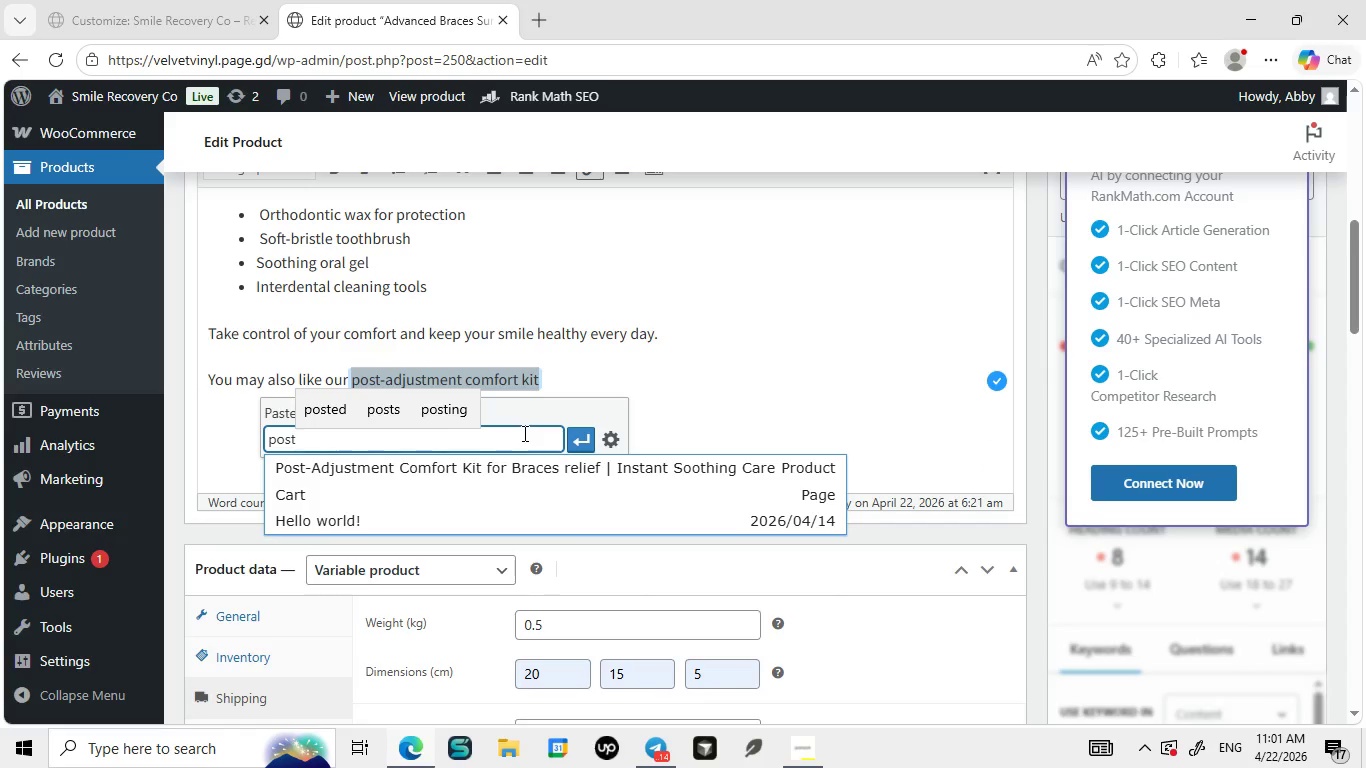 
left_click([488, 467])
 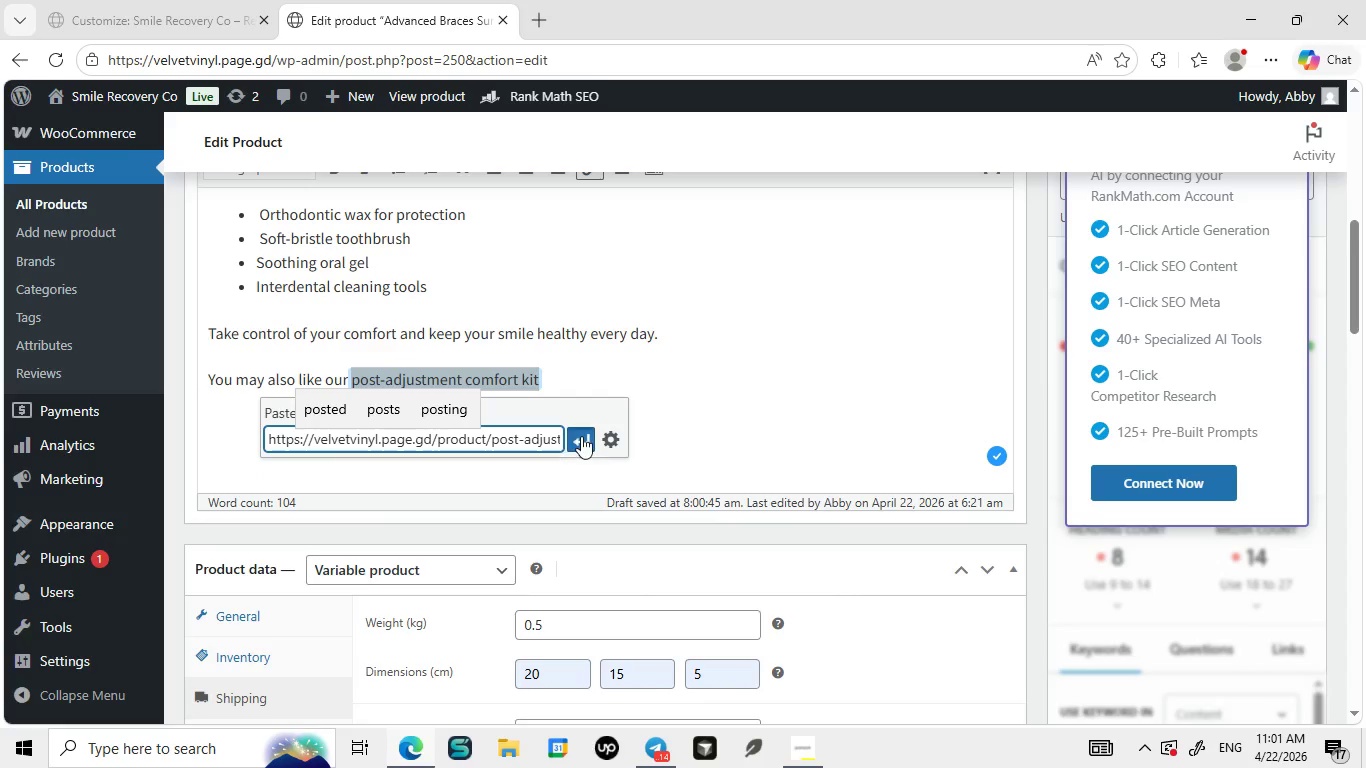 
left_click([581, 436])
 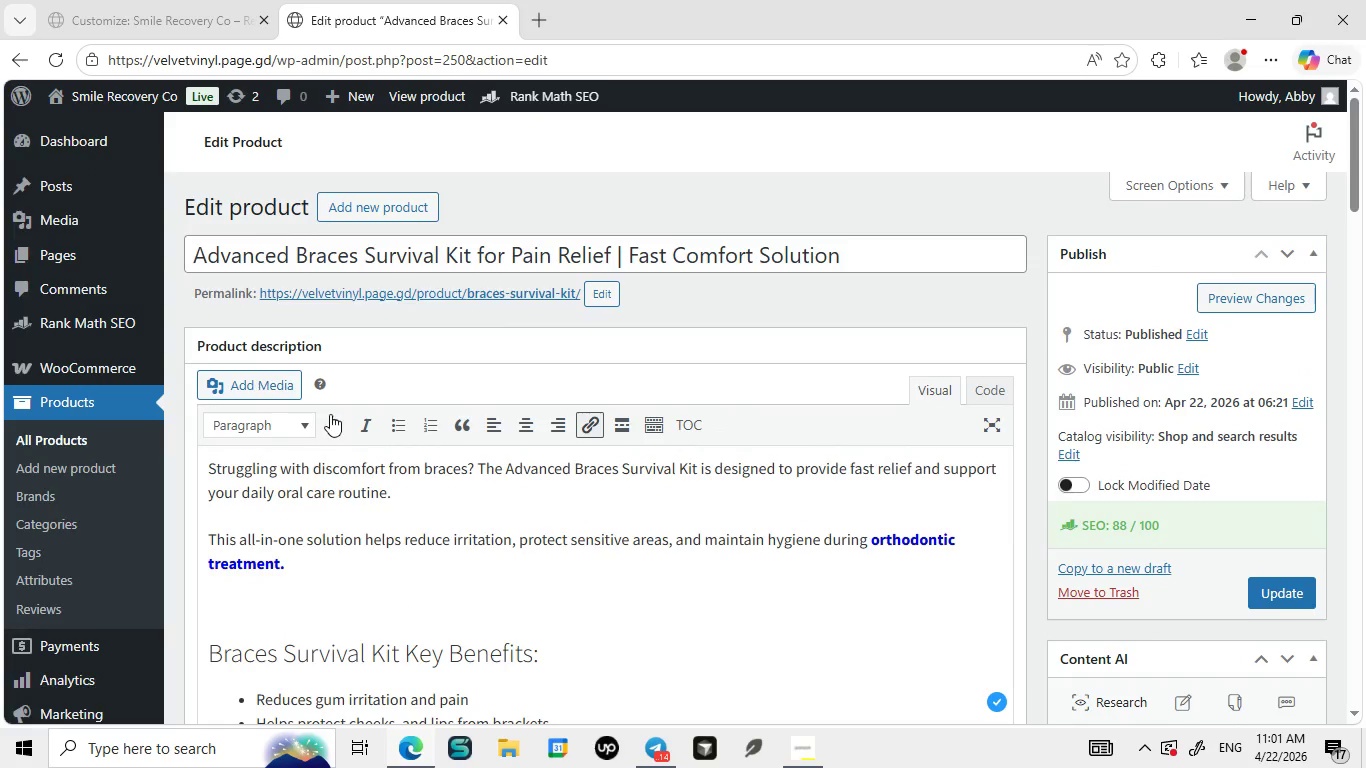 
left_click([332, 418])
 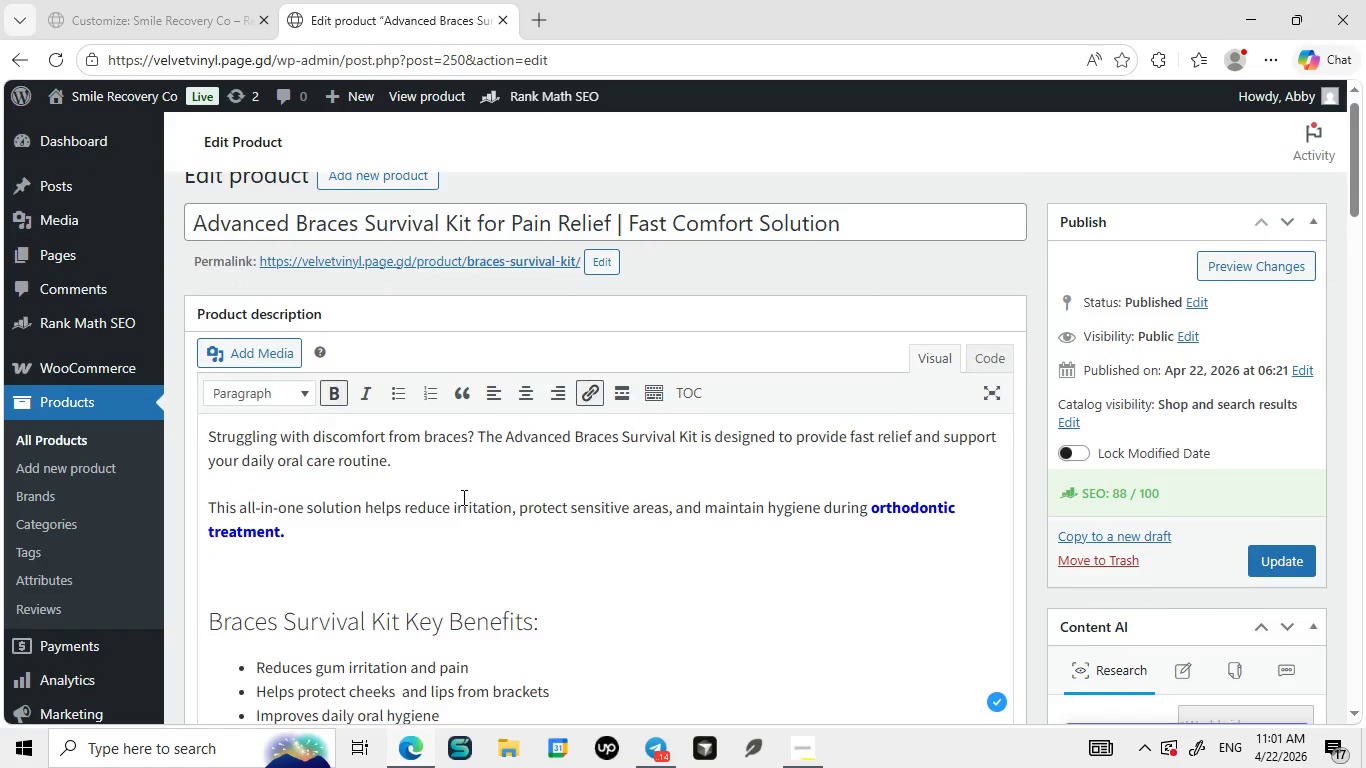 
mouse_move([482, 496])
 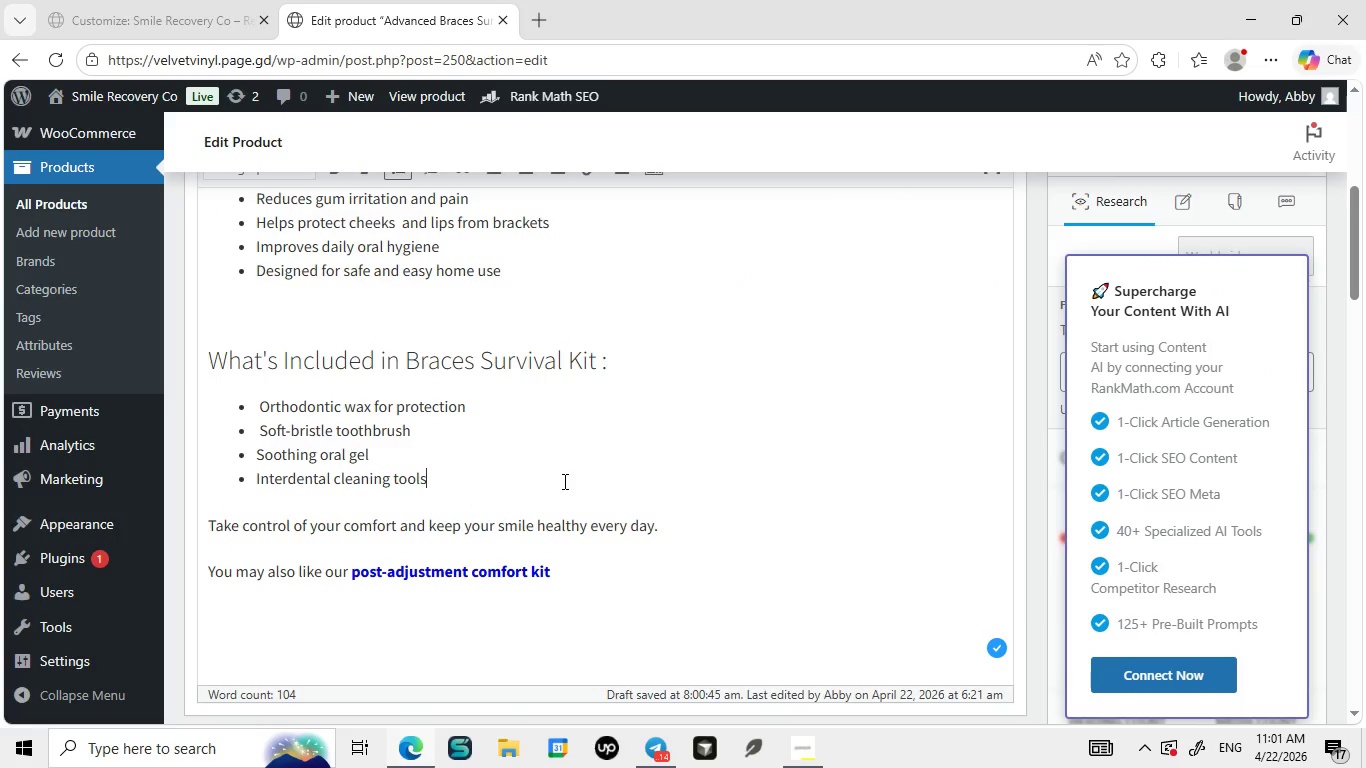 
left_click([563, 481])
 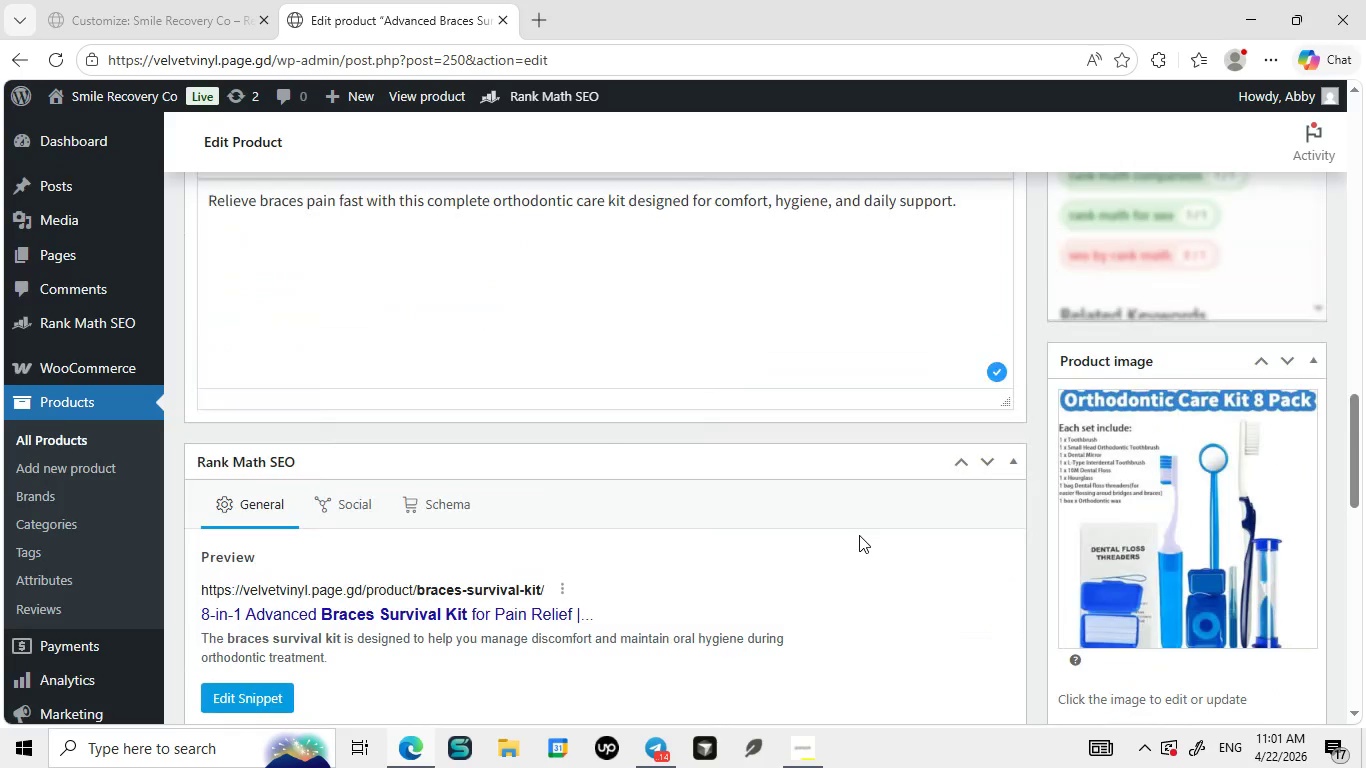 
wait(9.61)
 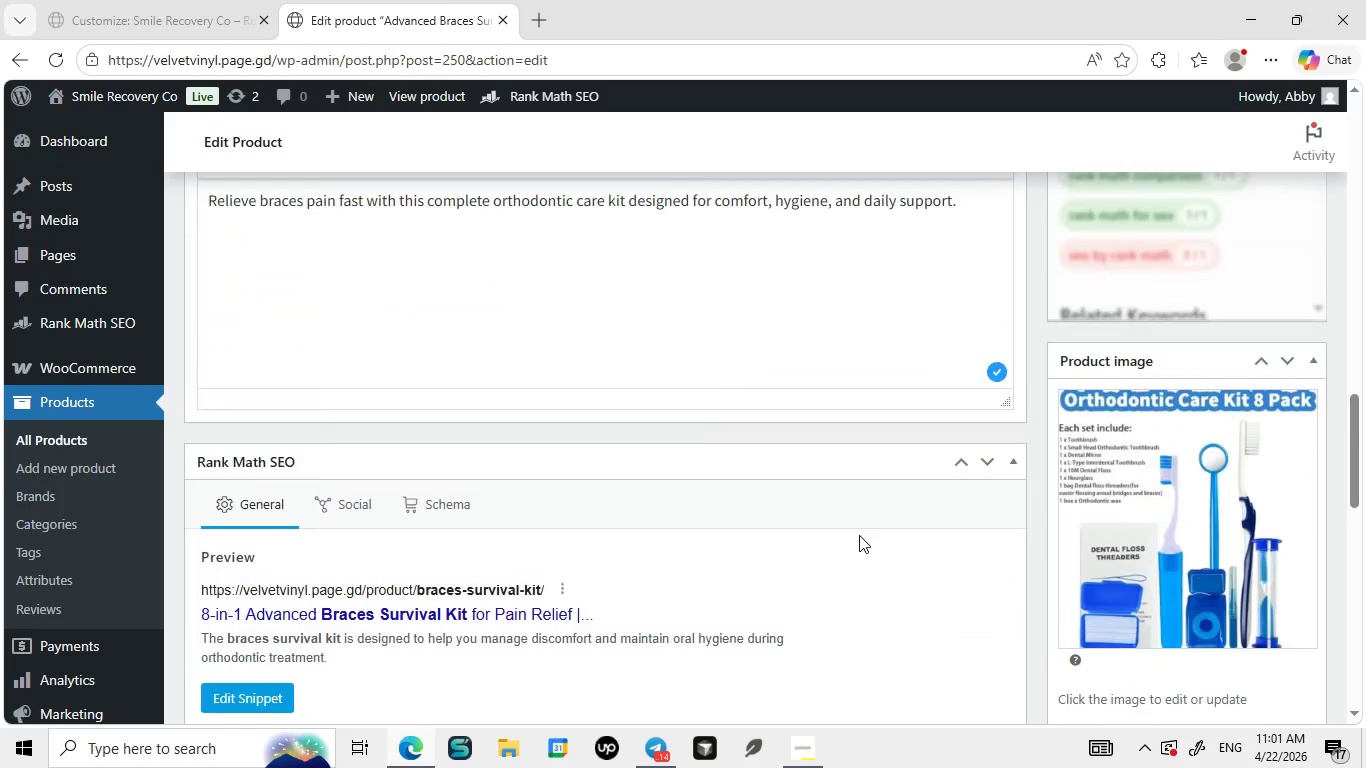 
left_click([1276, 490])
 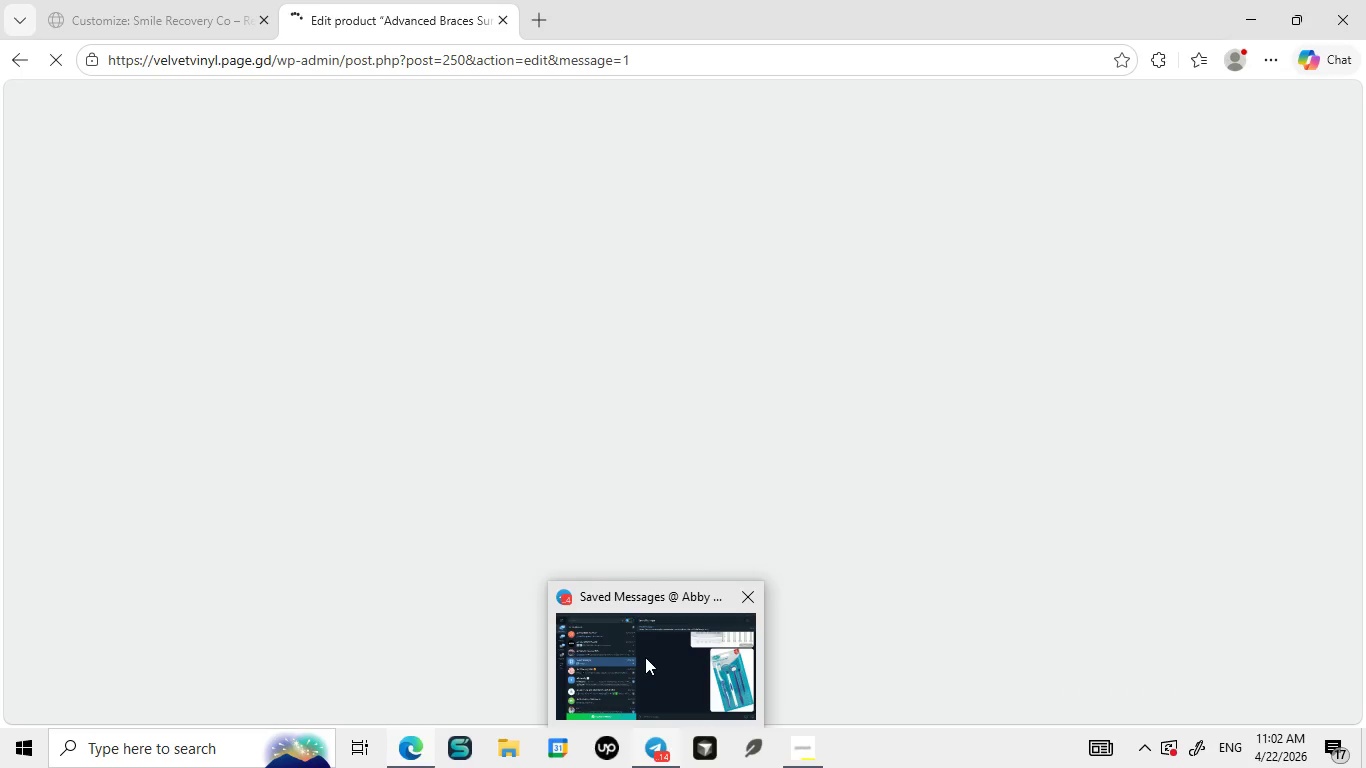 
wait(27.14)
 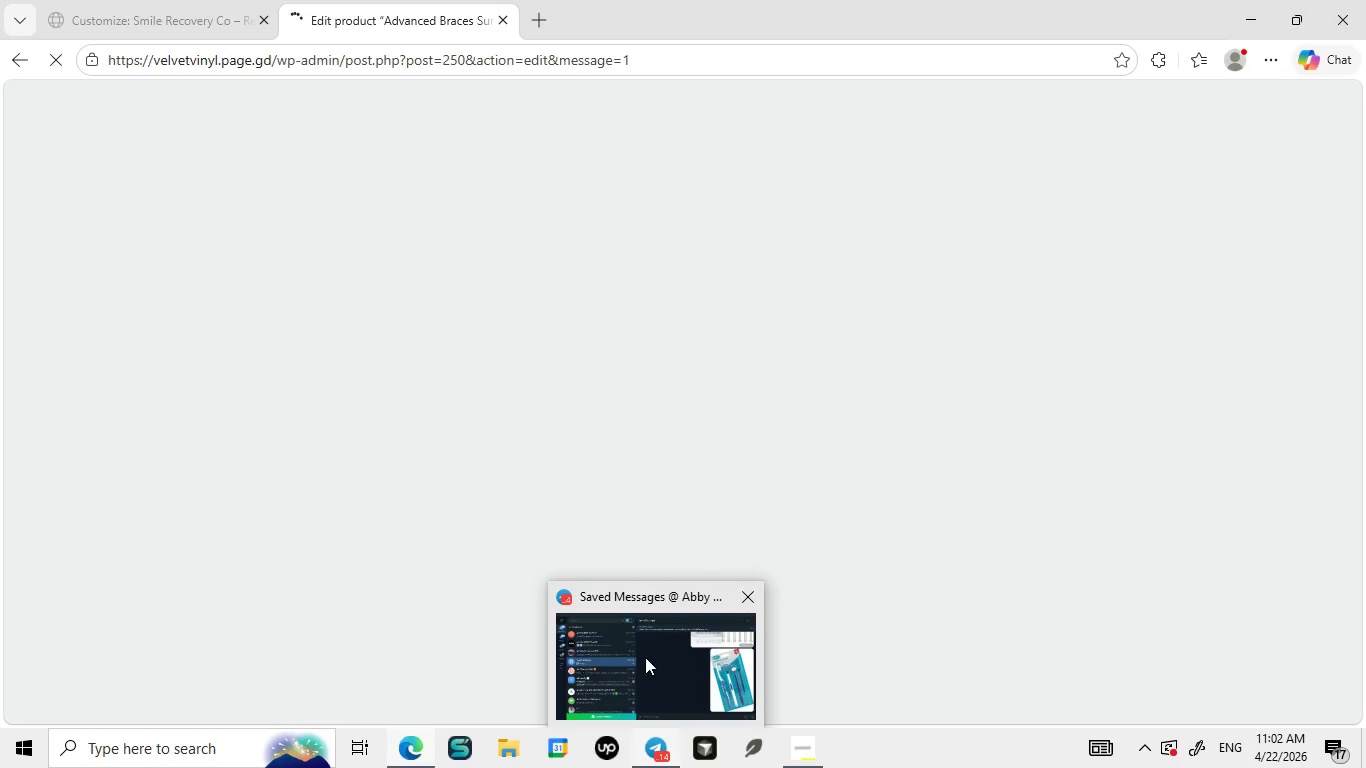 
left_click([644, 657])
 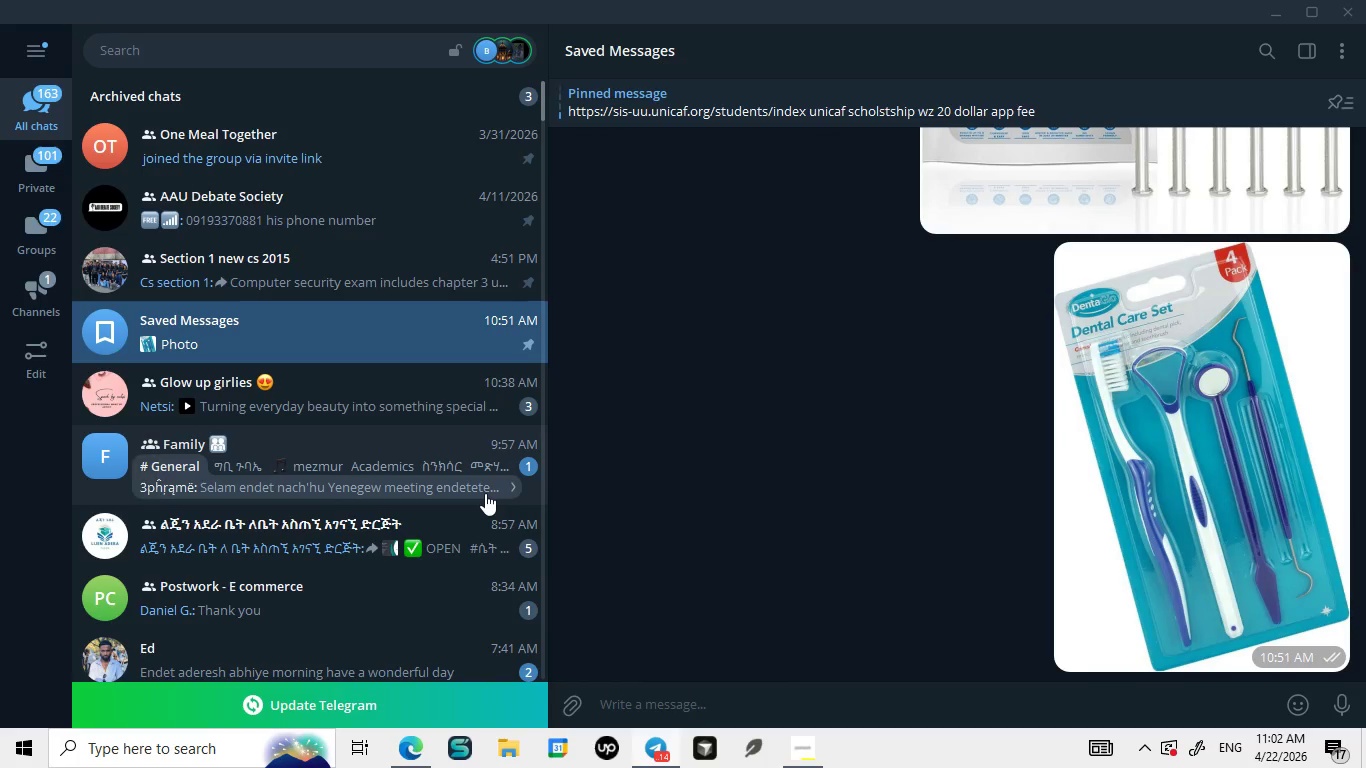 
left_click([485, 493])
 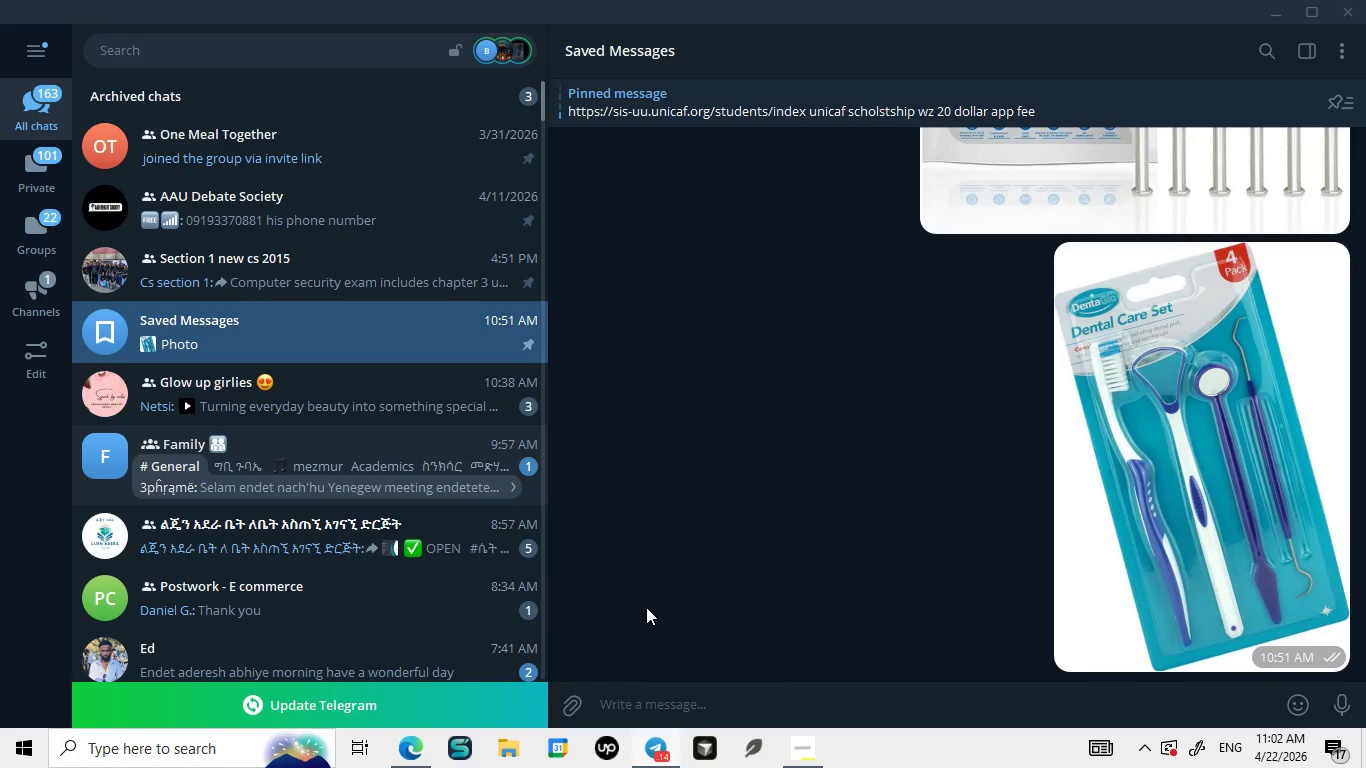 
mouse_move([562, 654])
 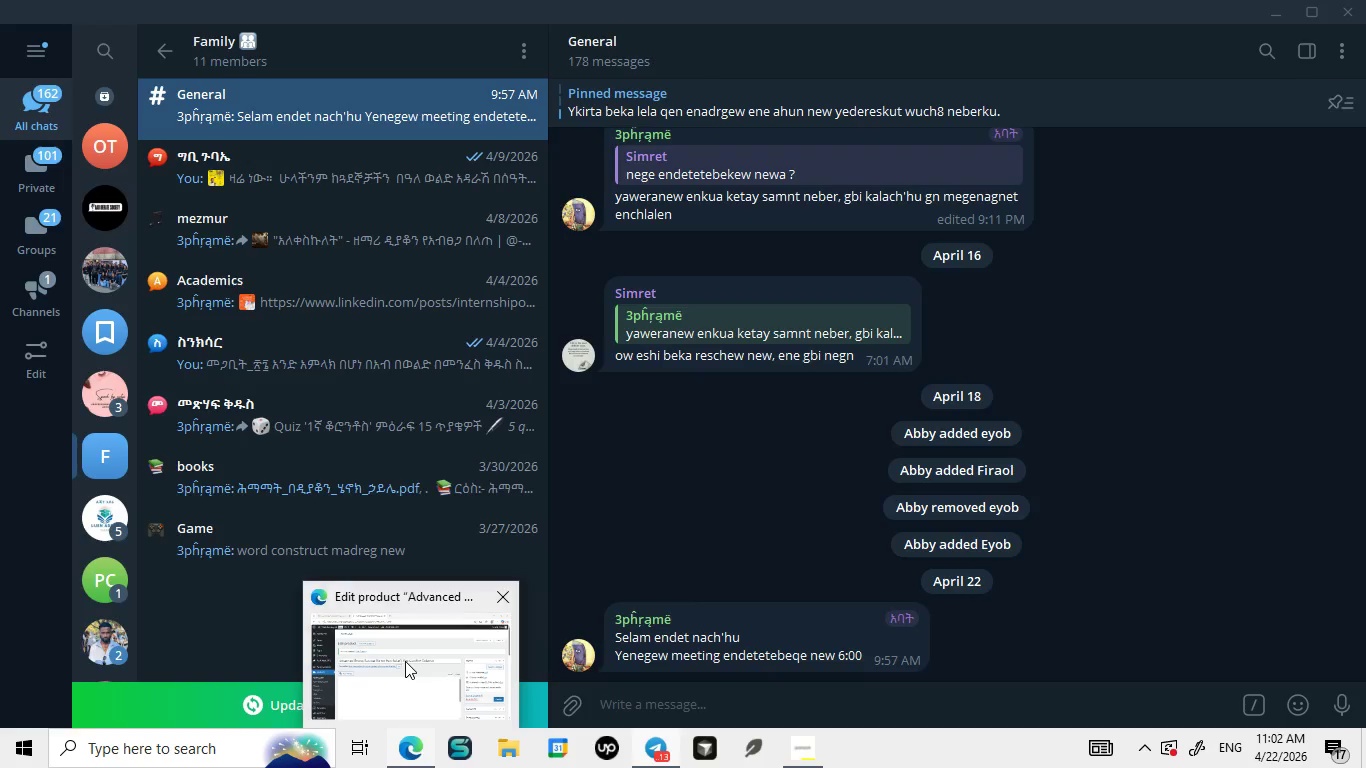 
left_click([405, 661])
 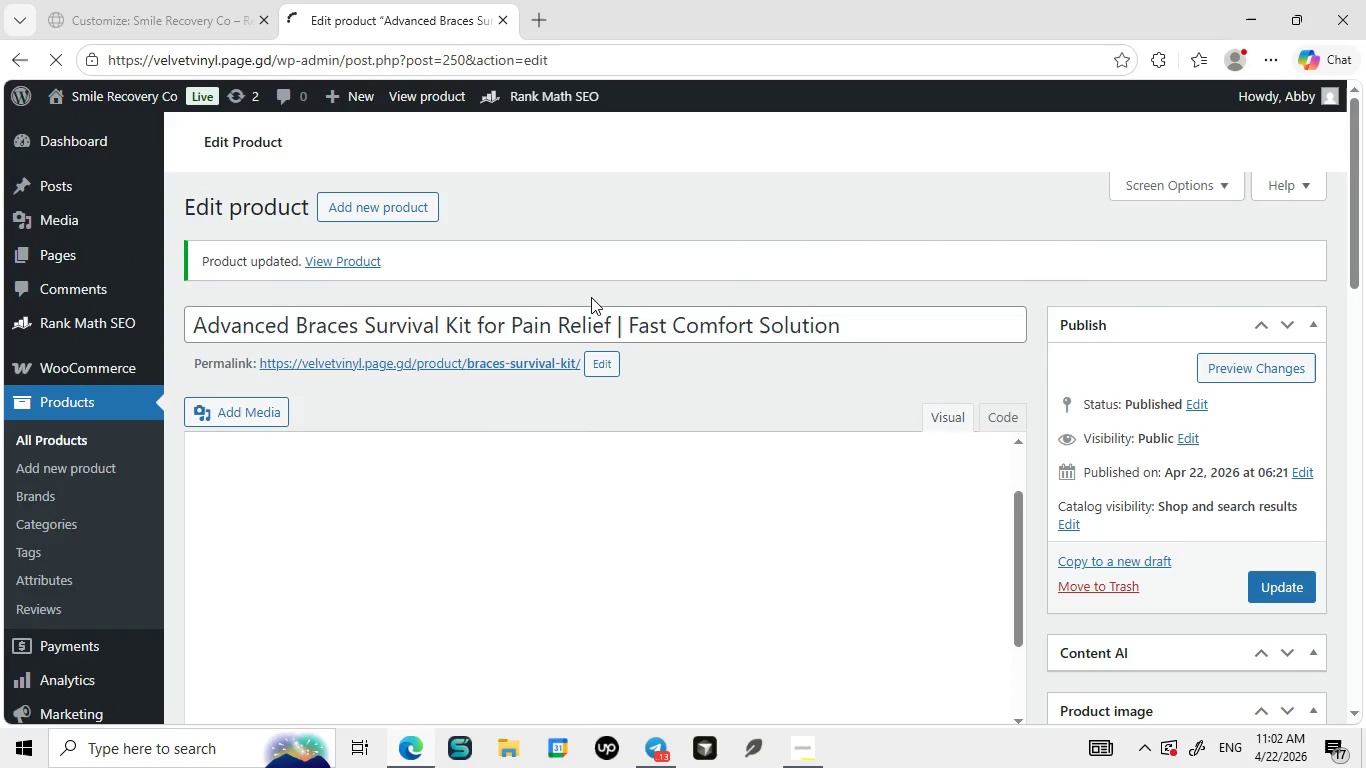 
wait(13.45)
 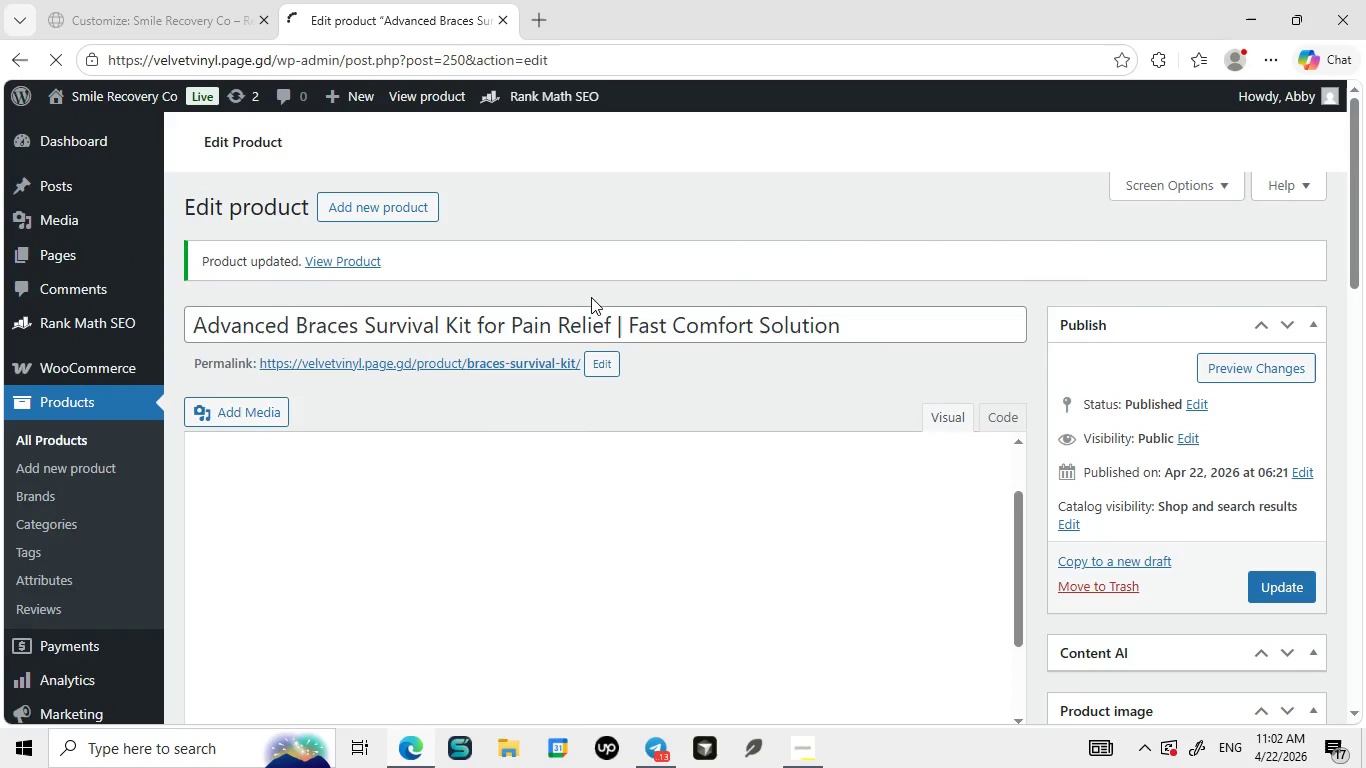 
left_click([403, 209])
 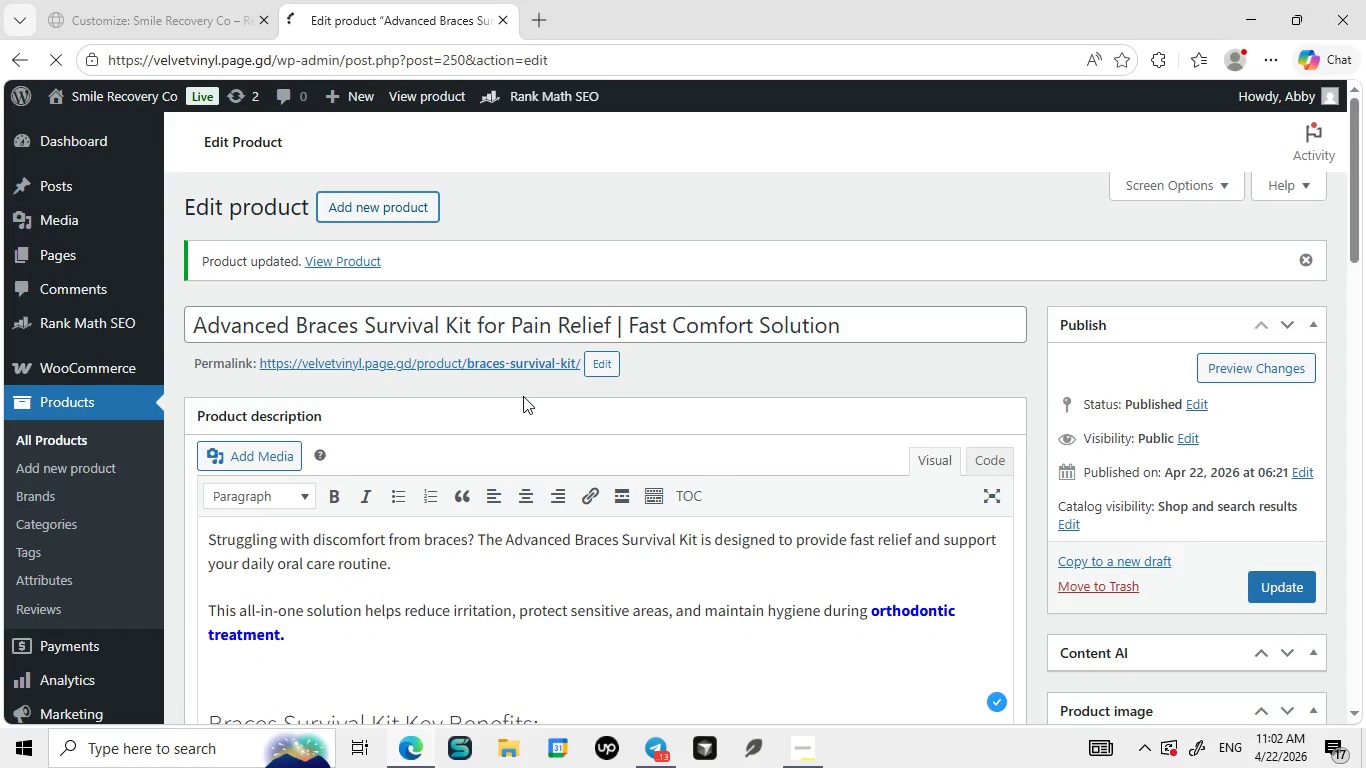 
wait(8.36)
 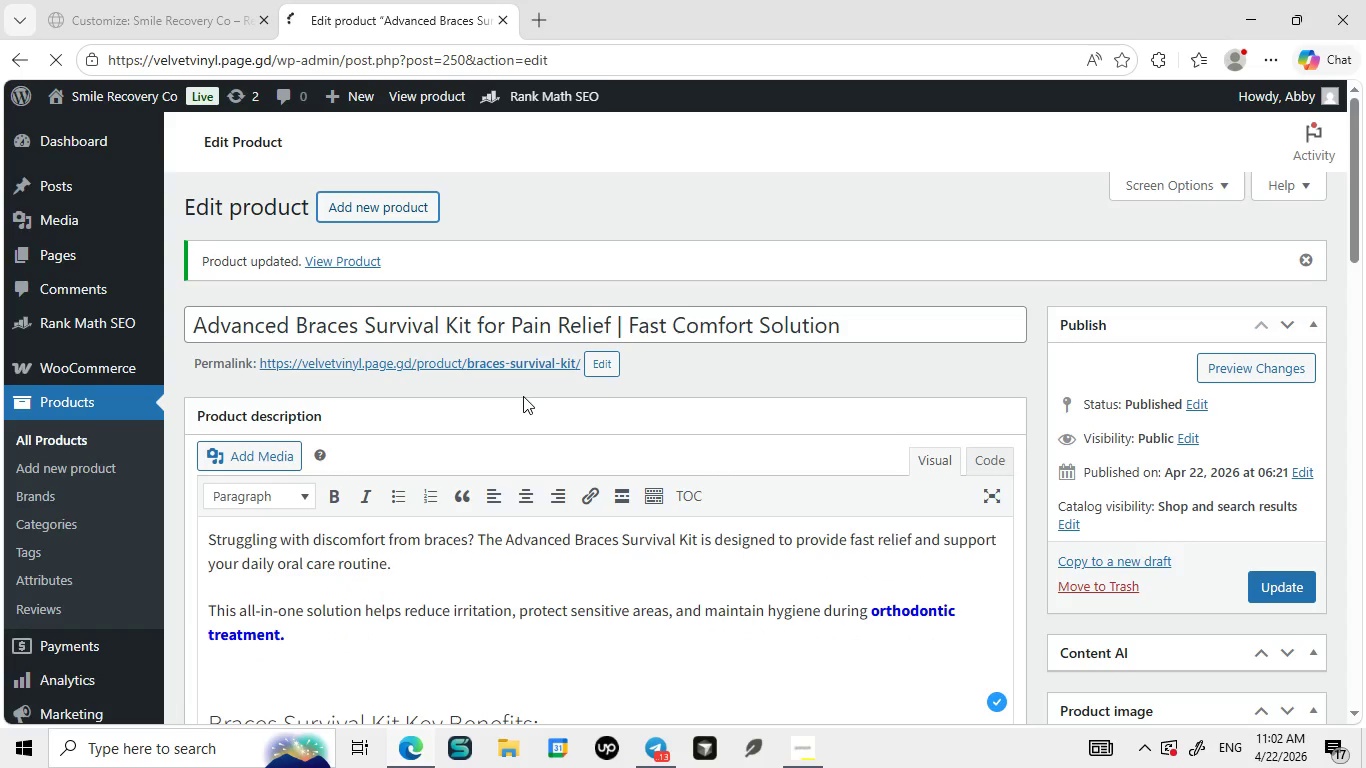 
double_click([83, 428])
 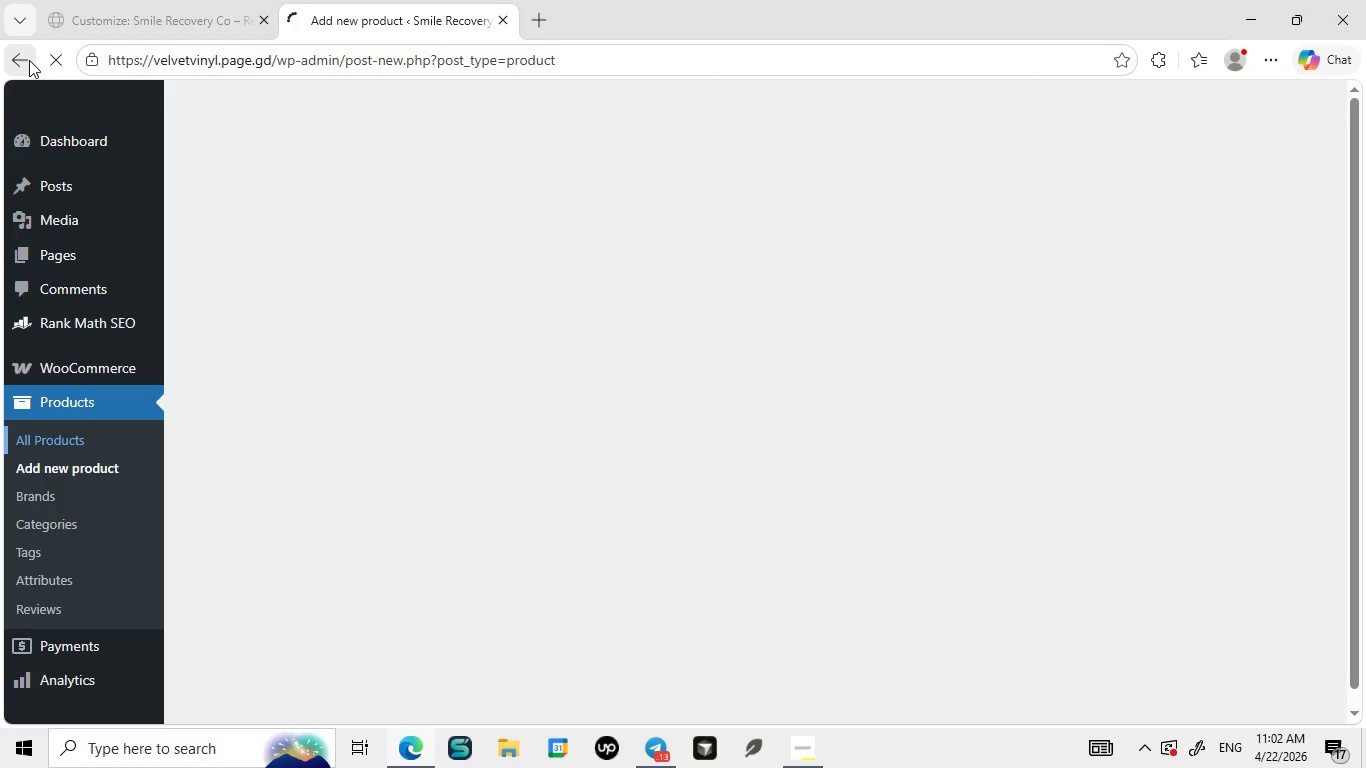 
left_click([29, 60])
 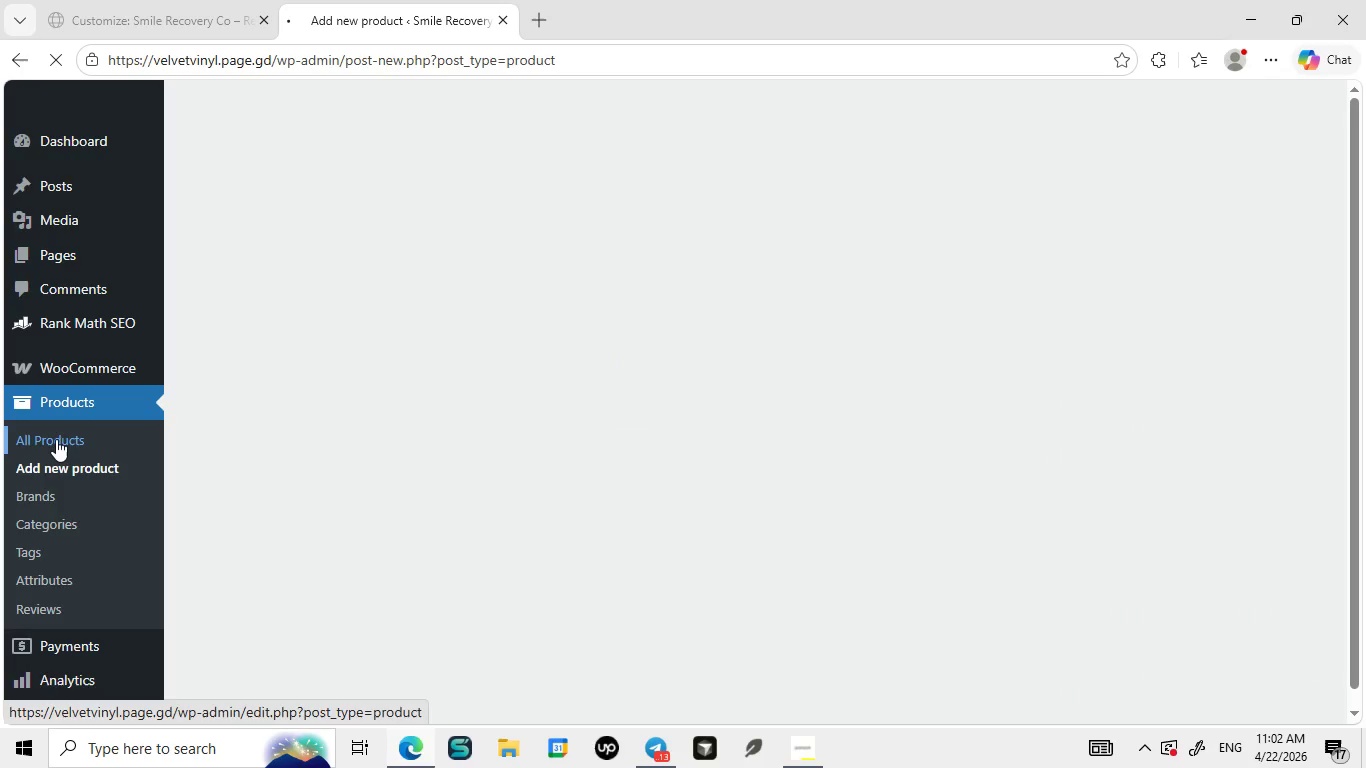 
double_click([56, 439])
 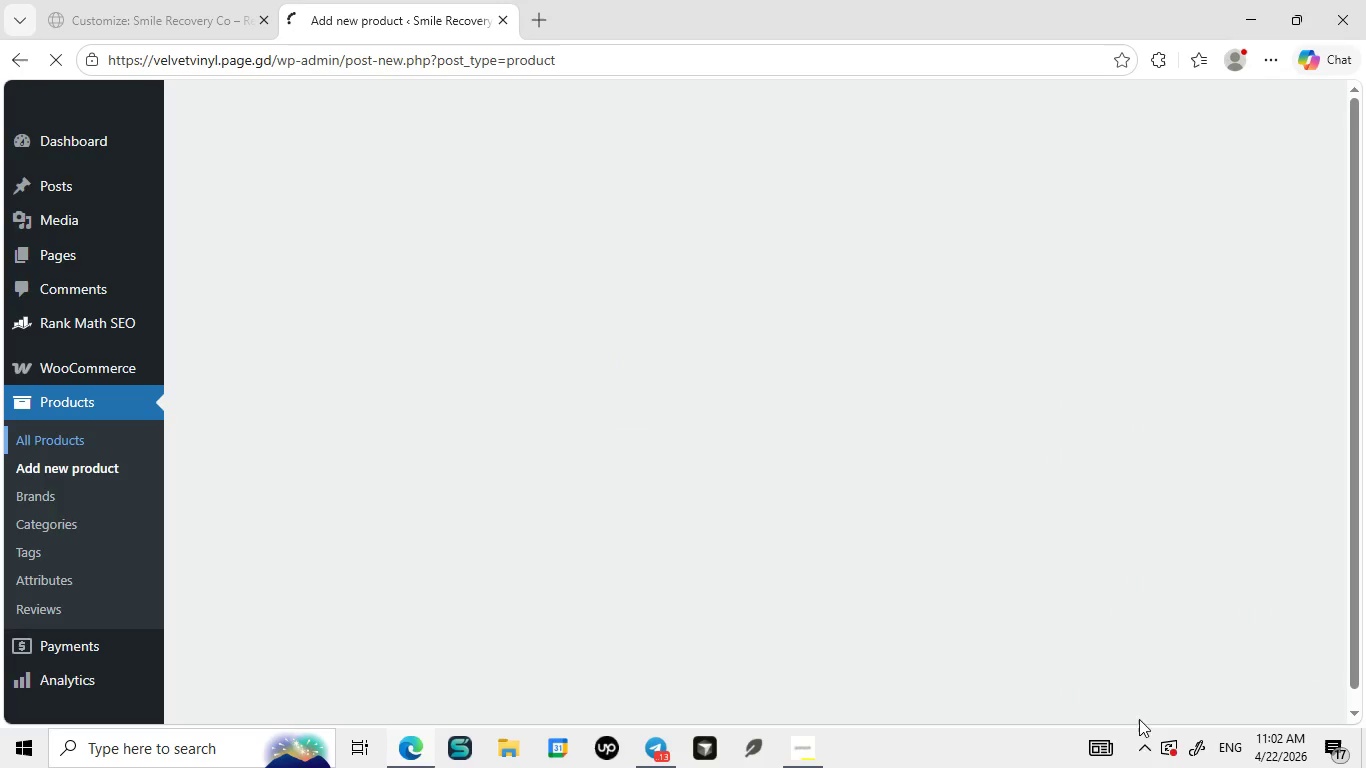 
left_click([1147, 751])
 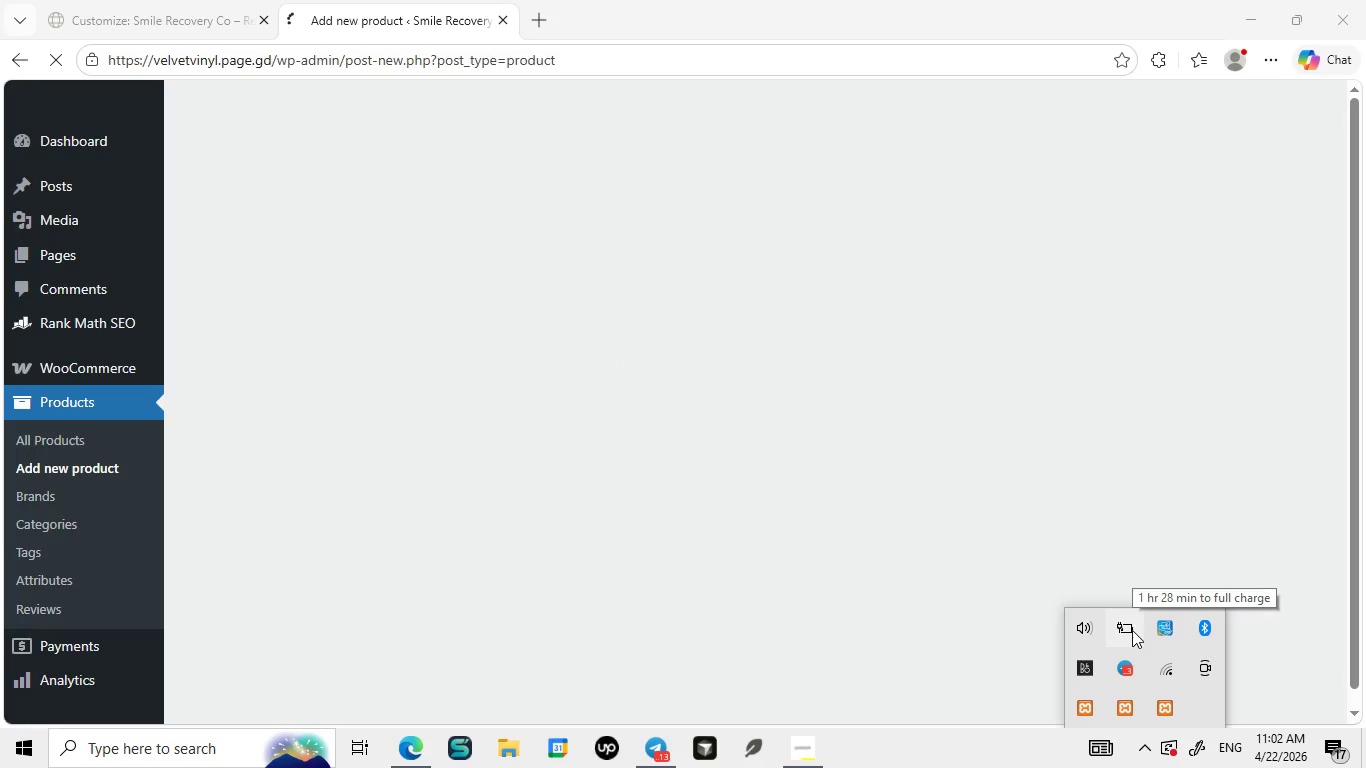 
left_click([1132, 630])
 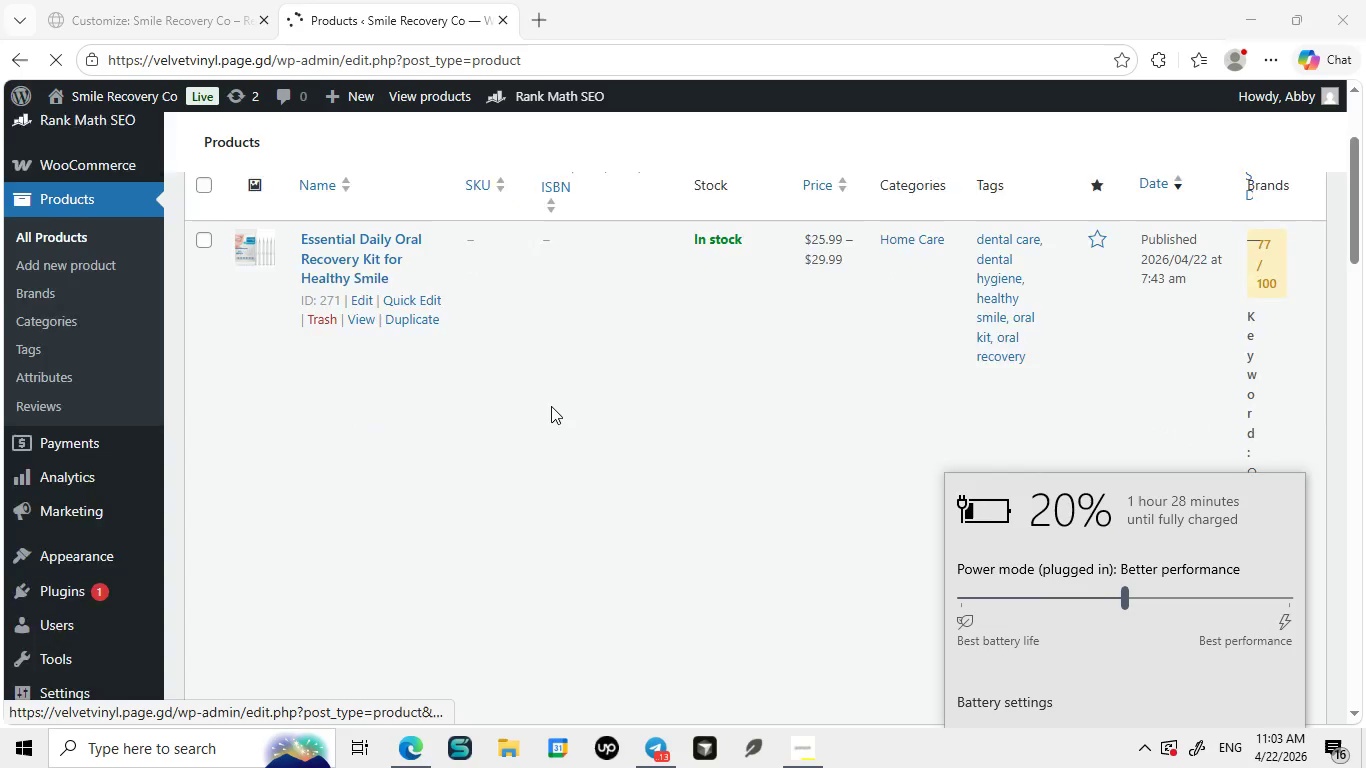 
wait(6.7)
 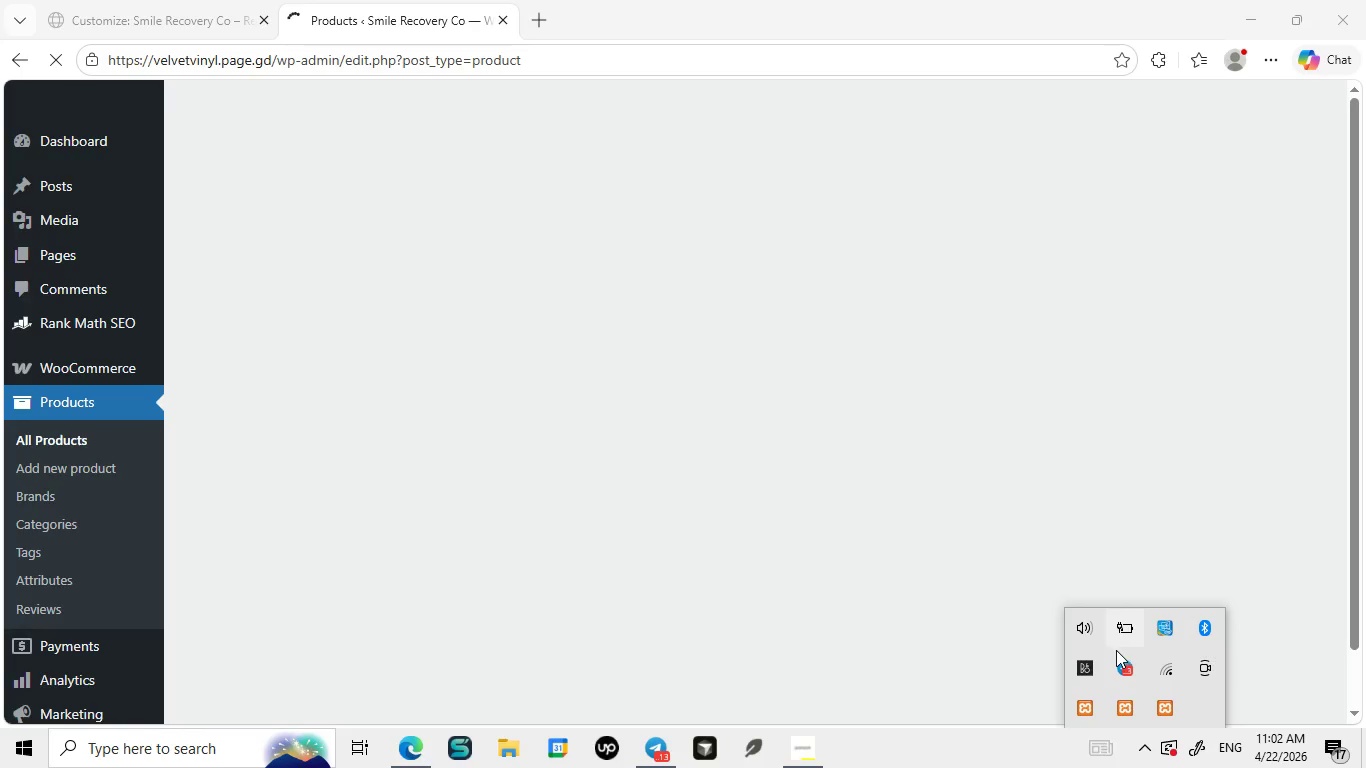 
left_click([633, 0])
 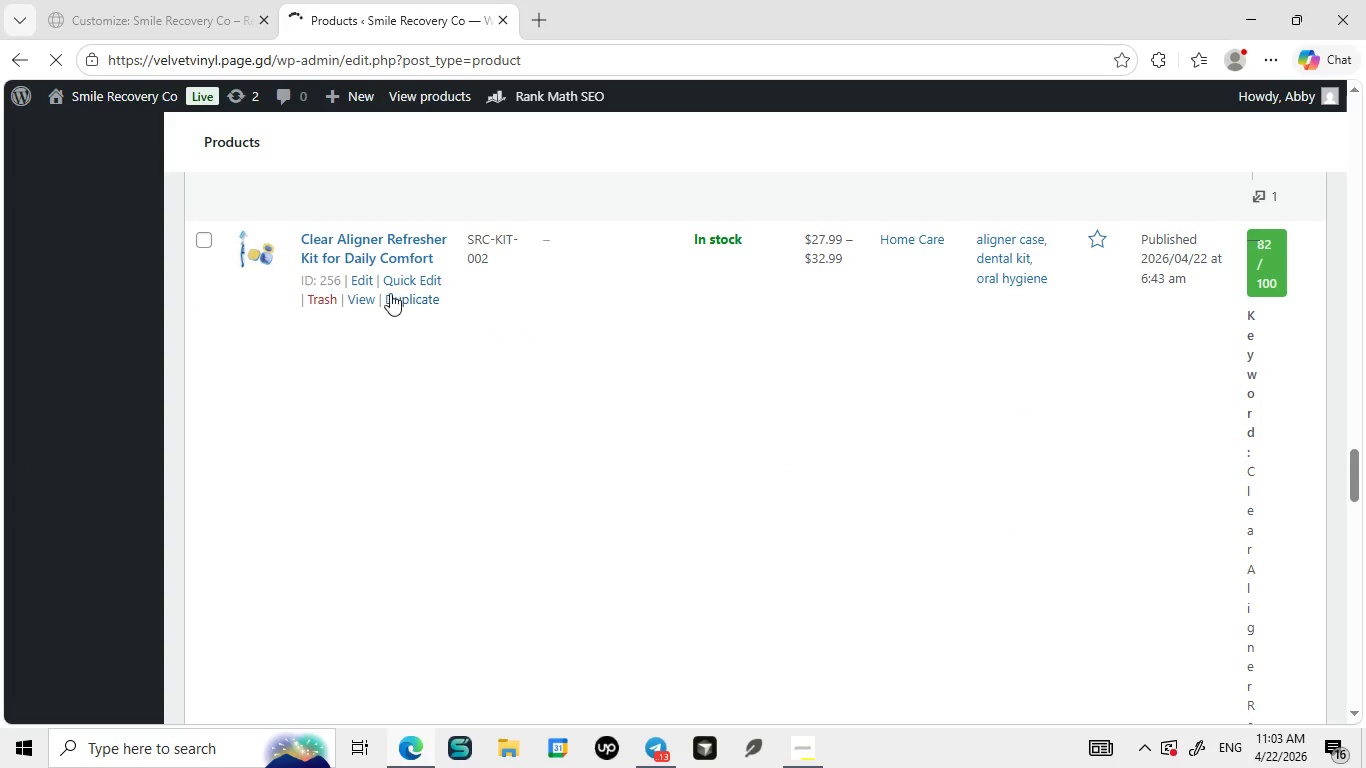 
wait(5.05)
 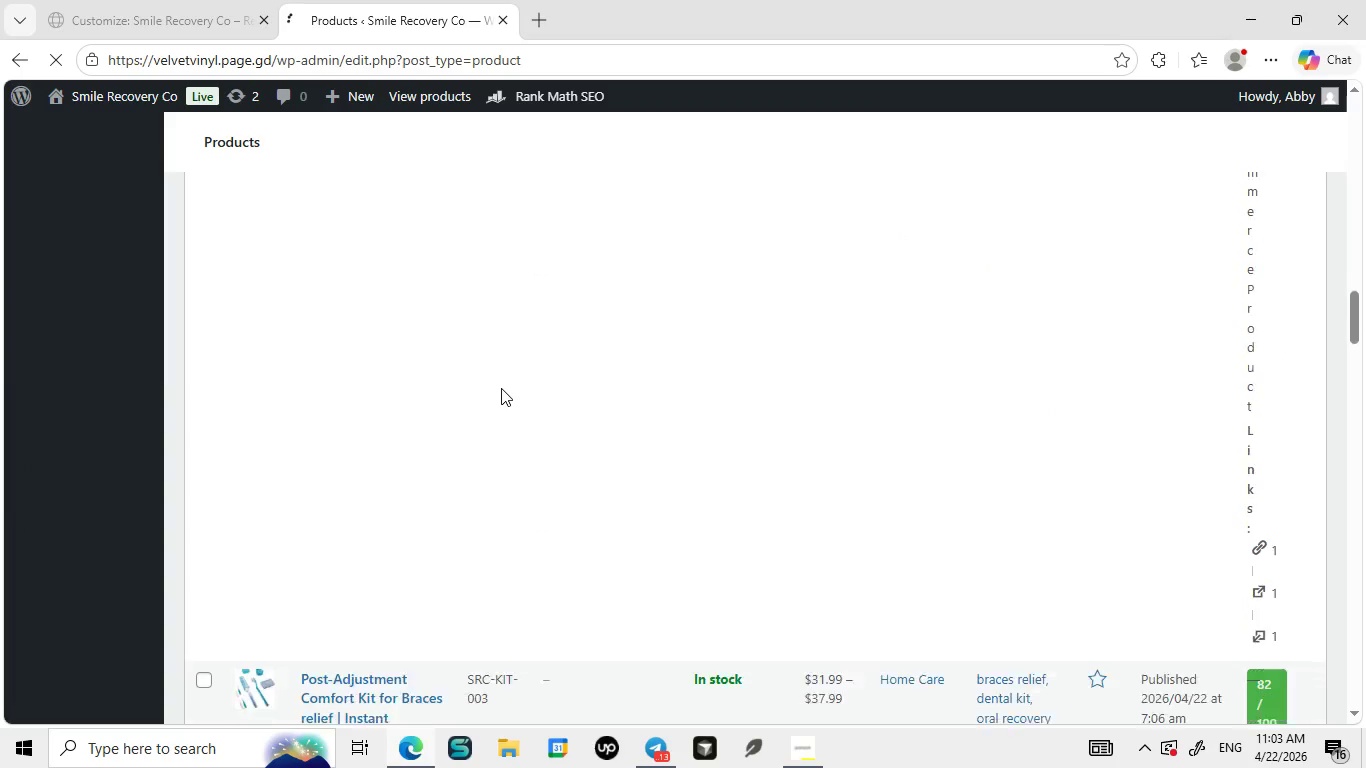 
left_click([368, 278])
 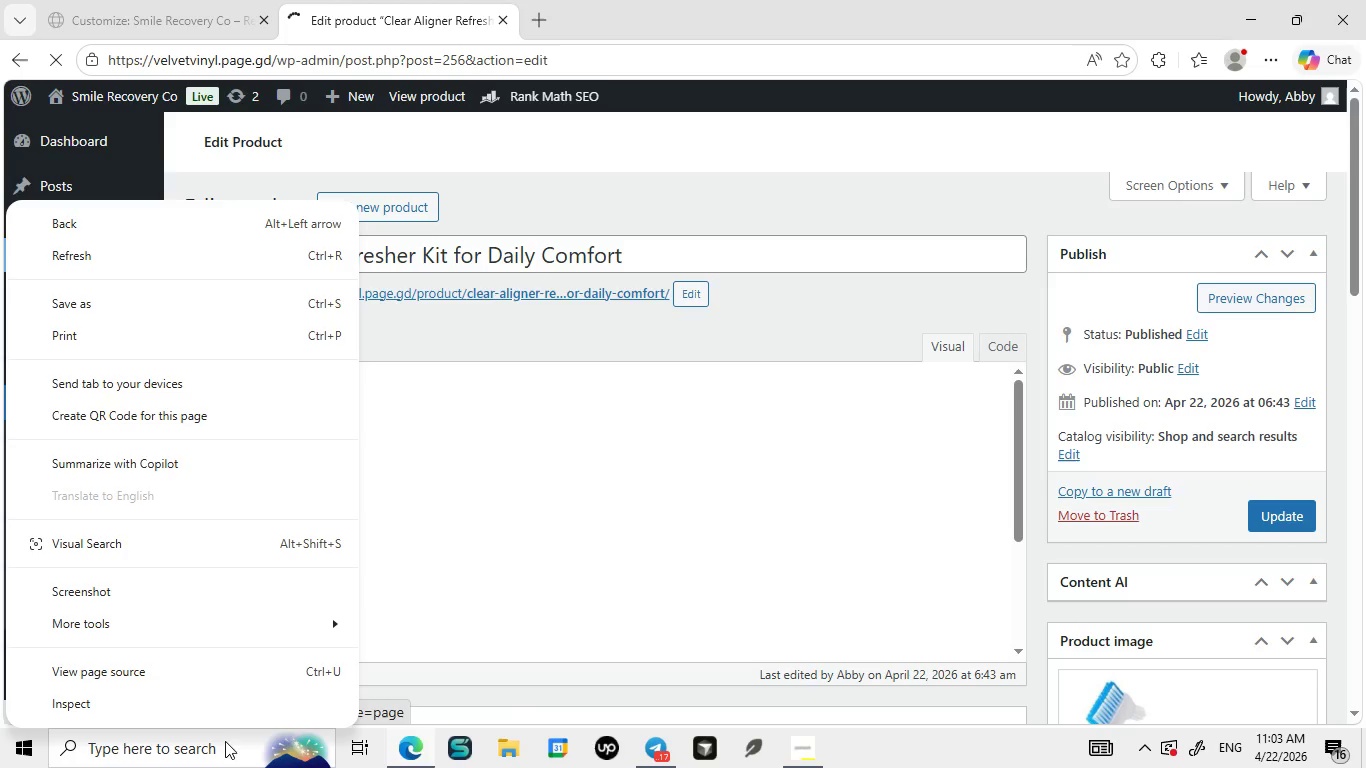 
wait(36.22)
 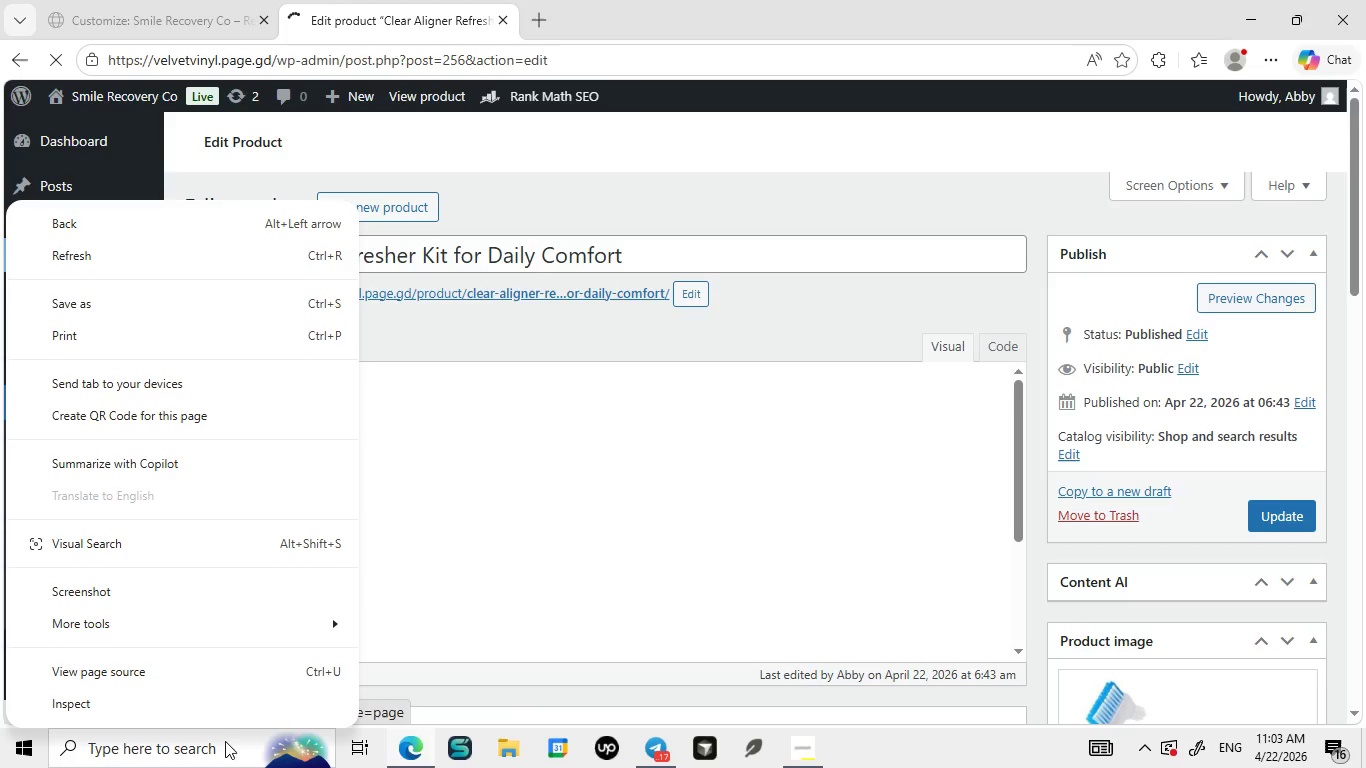 
scroll: coordinate [285, 735], scroll_direction: up, amount: 1.0
 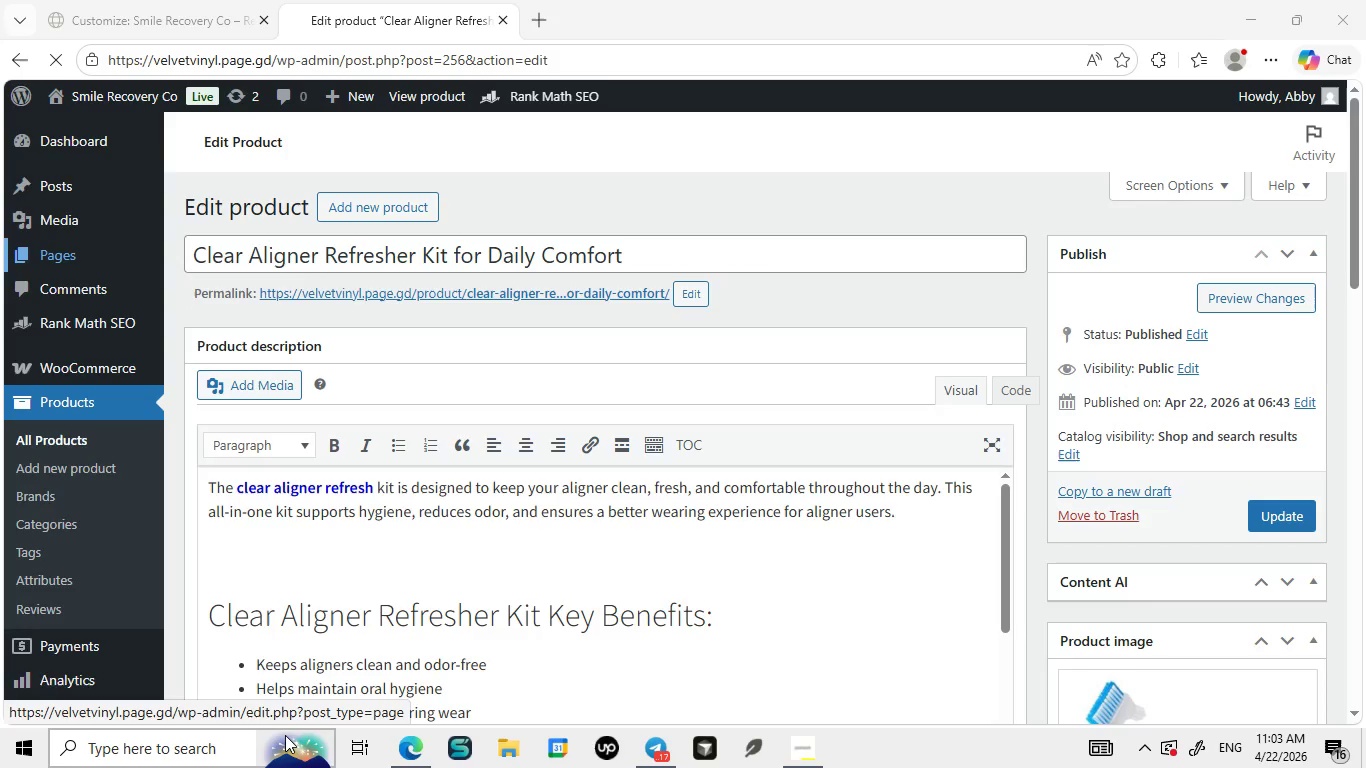 
right_click([285, 735])
 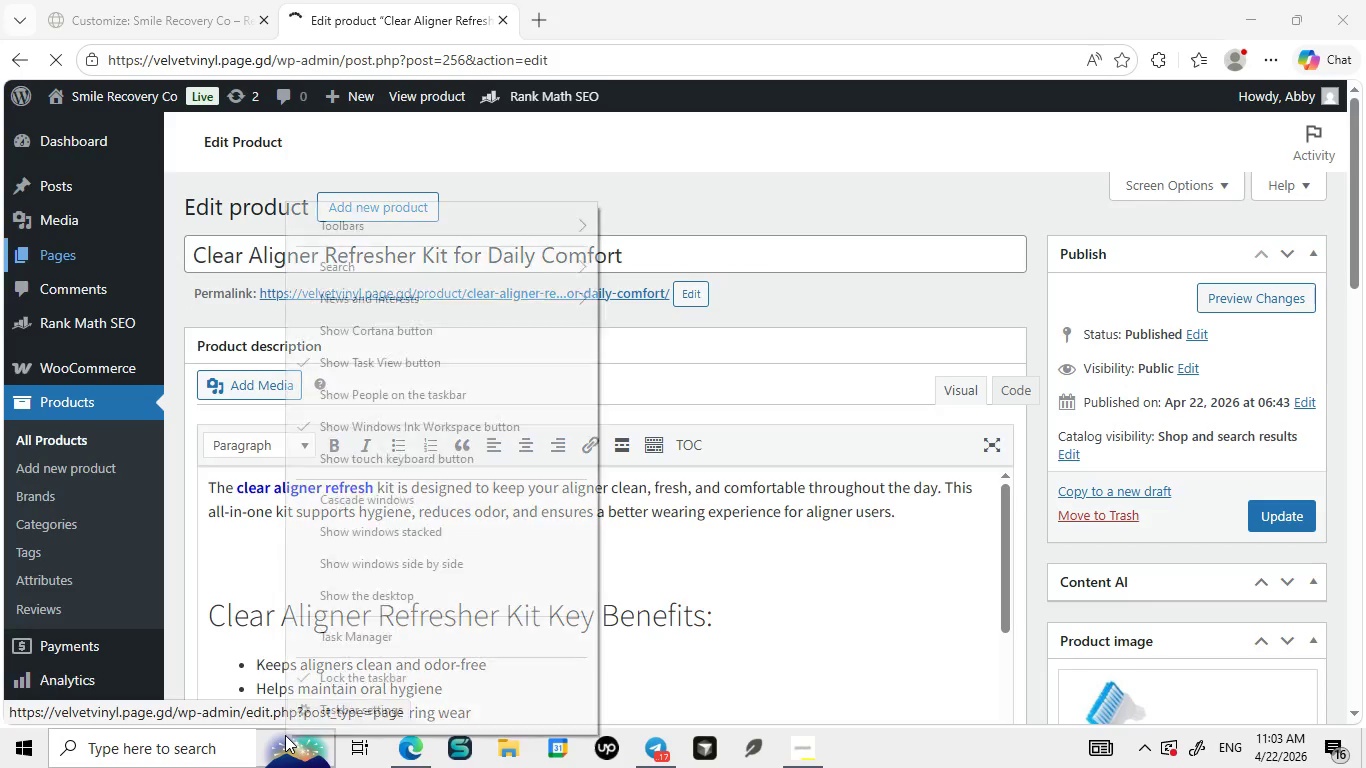 
middle_click([285, 735])
 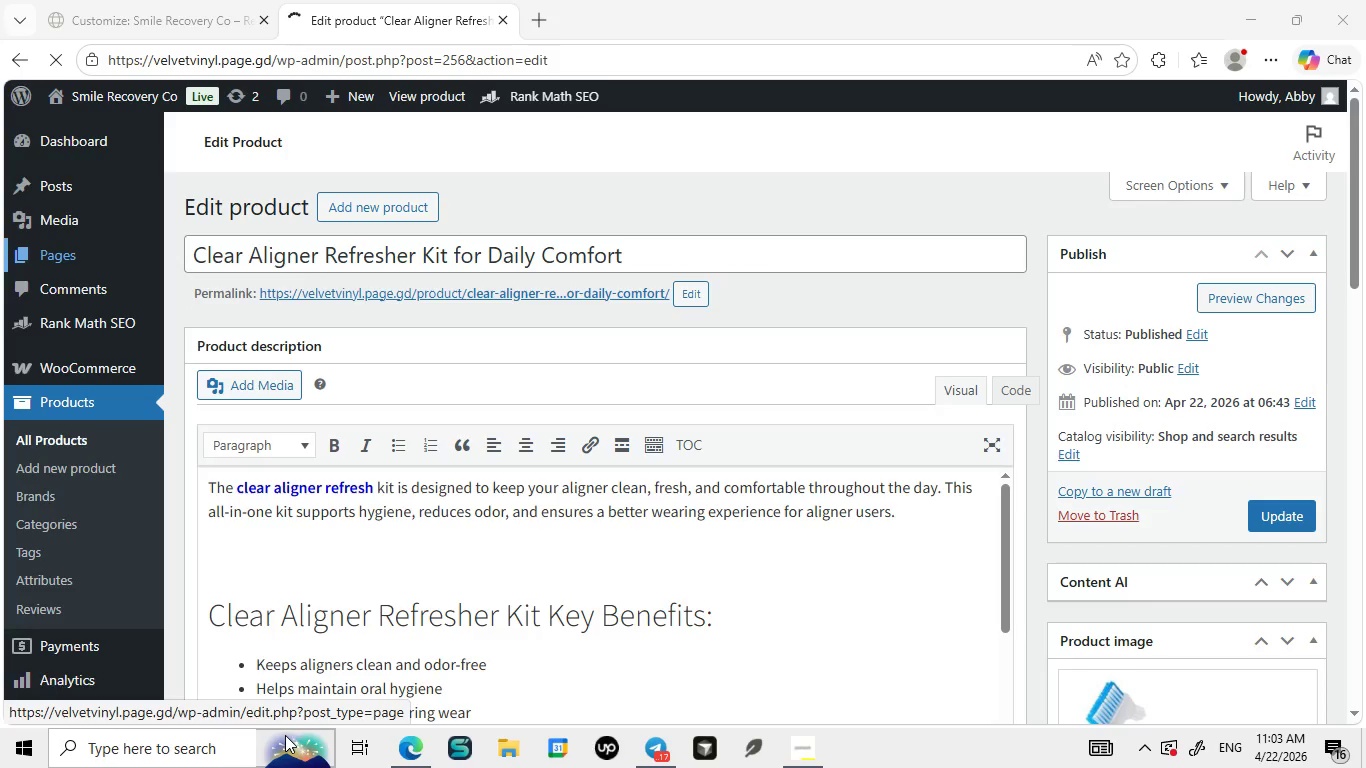 
left_click([285, 735])
 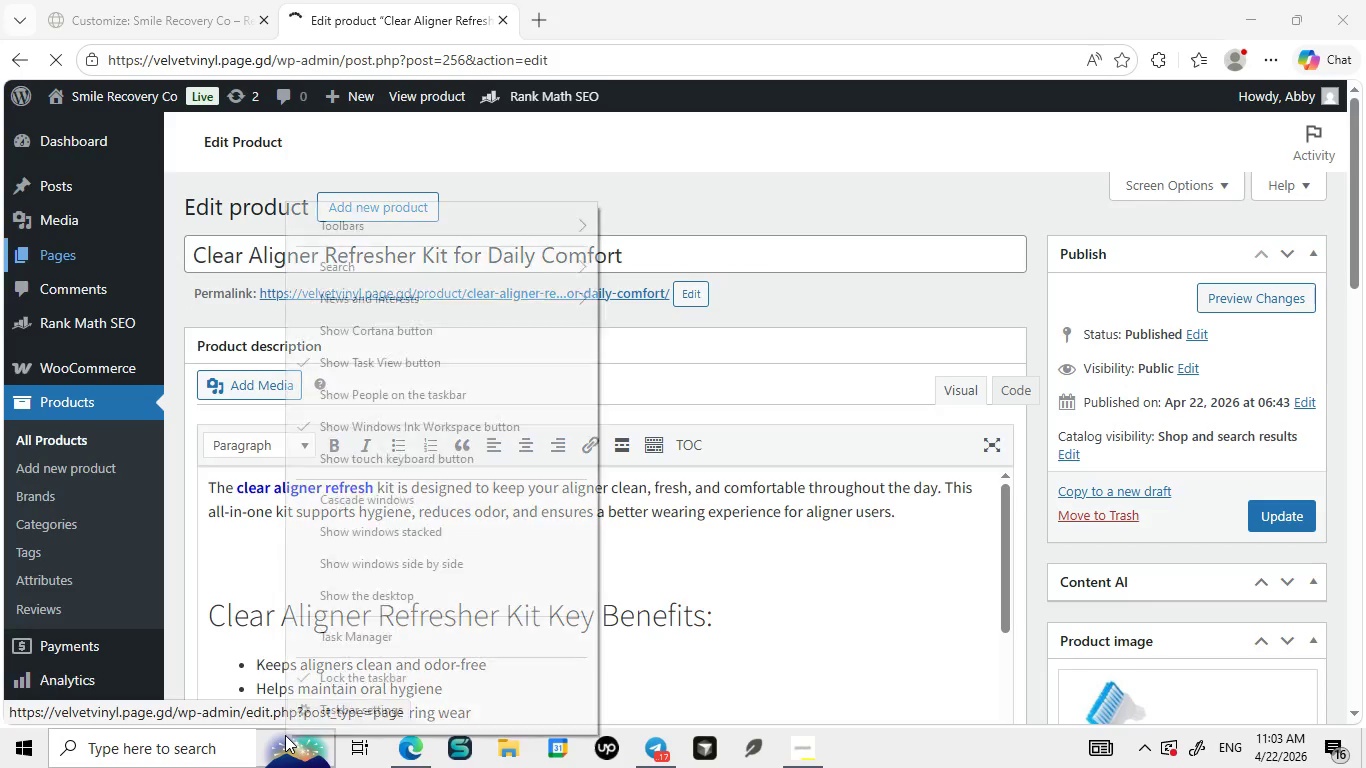 
left_click_drag(start_coordinate=[285, 735], to_coordinate=[277, 756])
 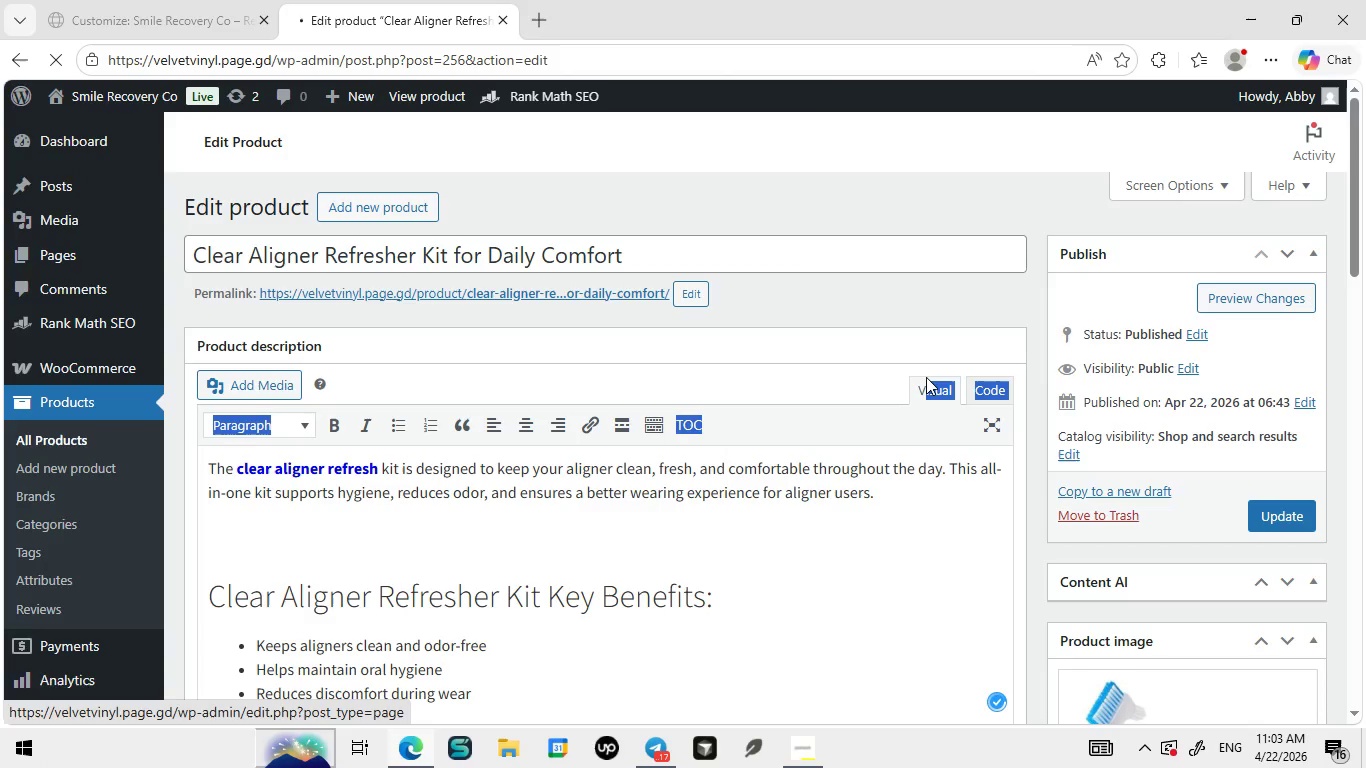 
left_click_drag(start_coordinate=[603, 611], to_coordinate=[888, 466])
 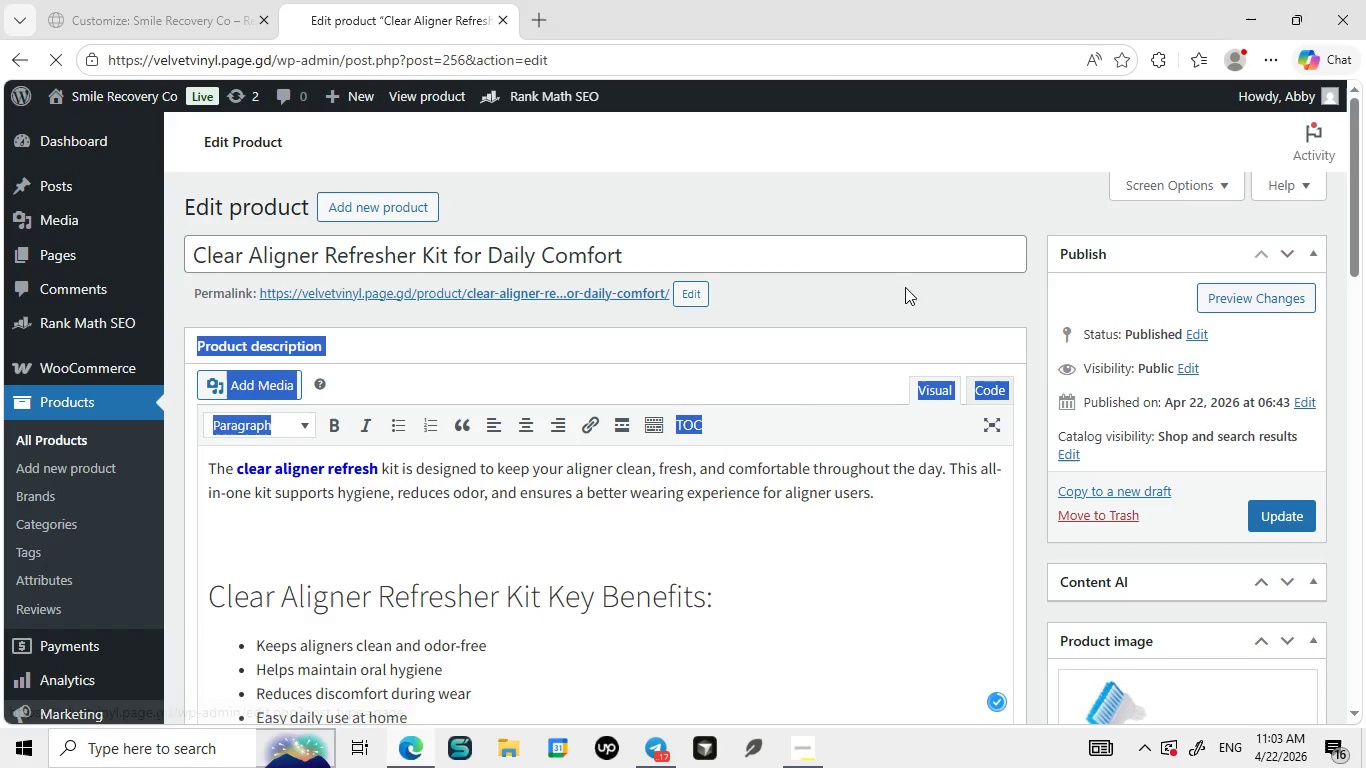 
left_click_drag(start_coordinate=[912, 406], to_coordinate=[903, 285])
 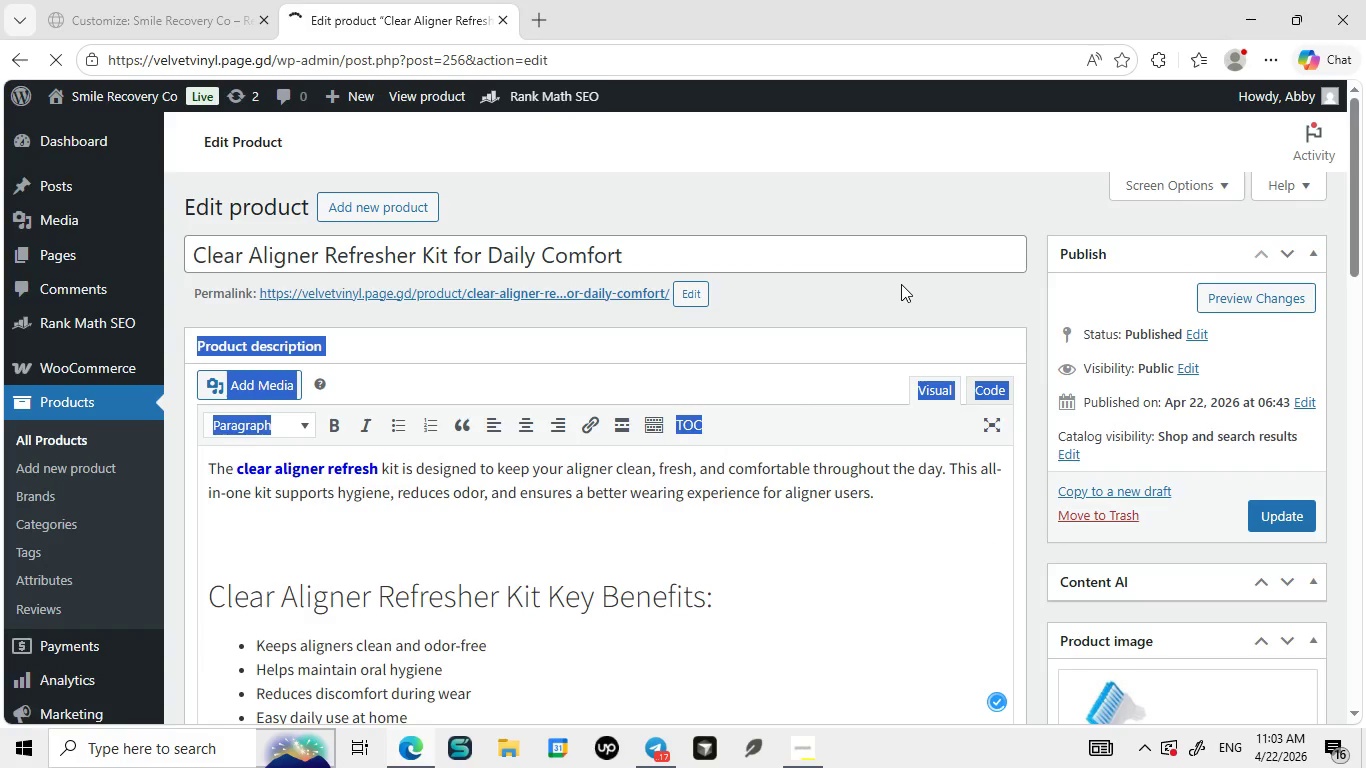 
middle_click([901, 284])
 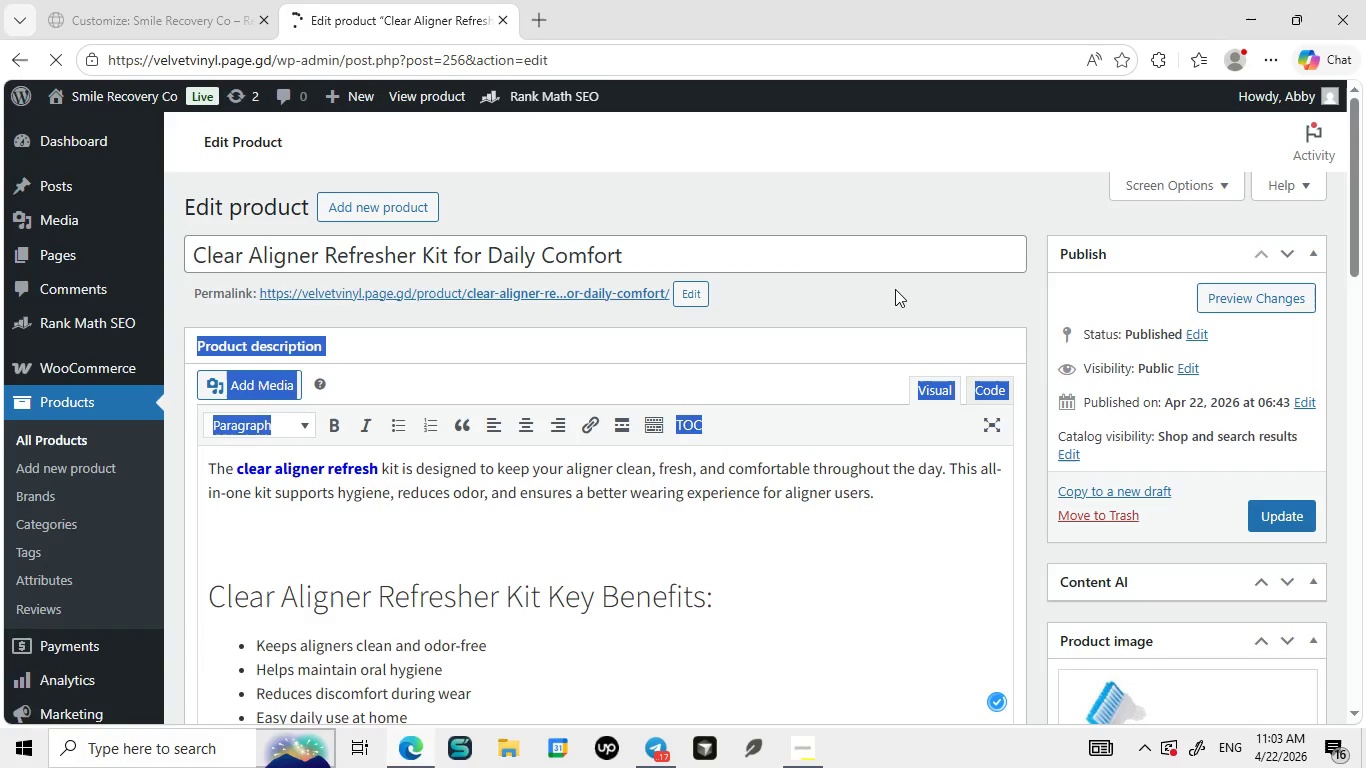 
left_click_drag(start_coordinate=[901, 284], to_coordinate=[888, 292])
 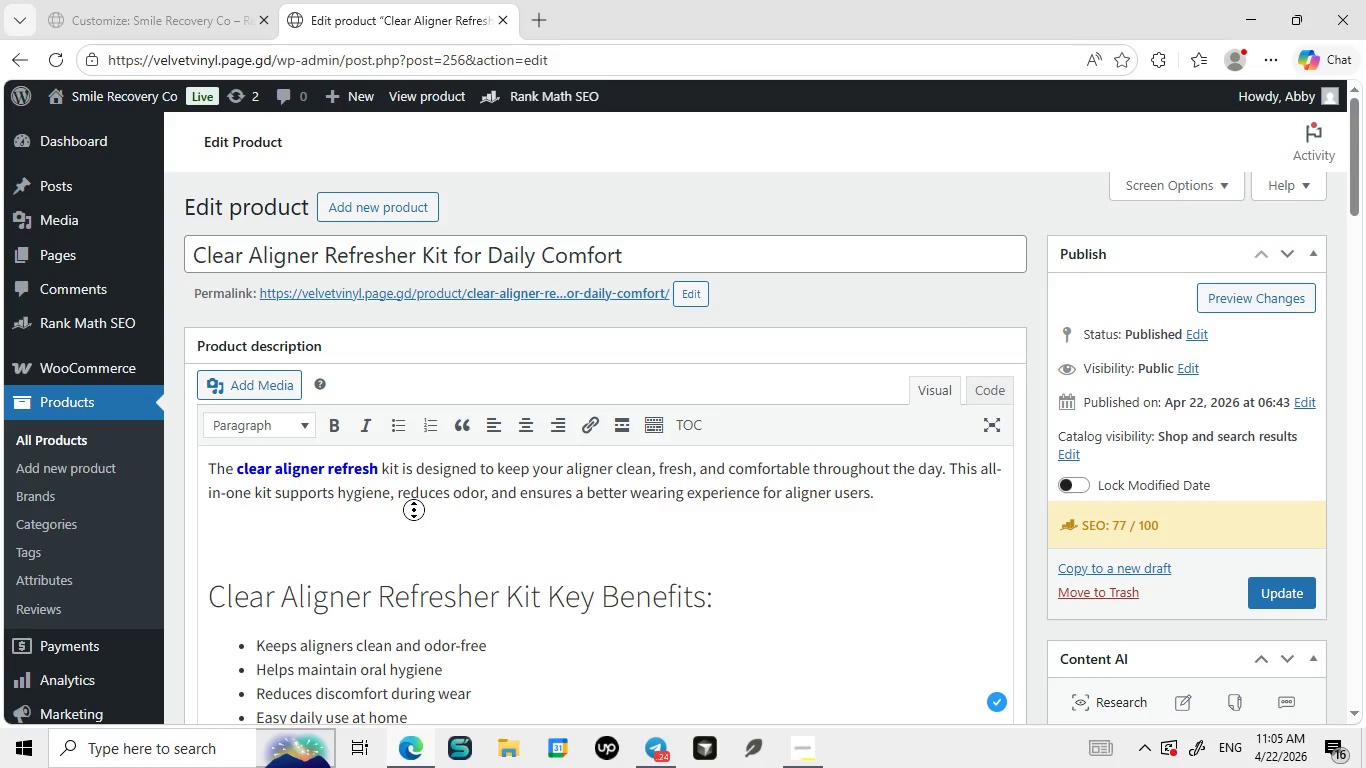 
wait(87.41)
 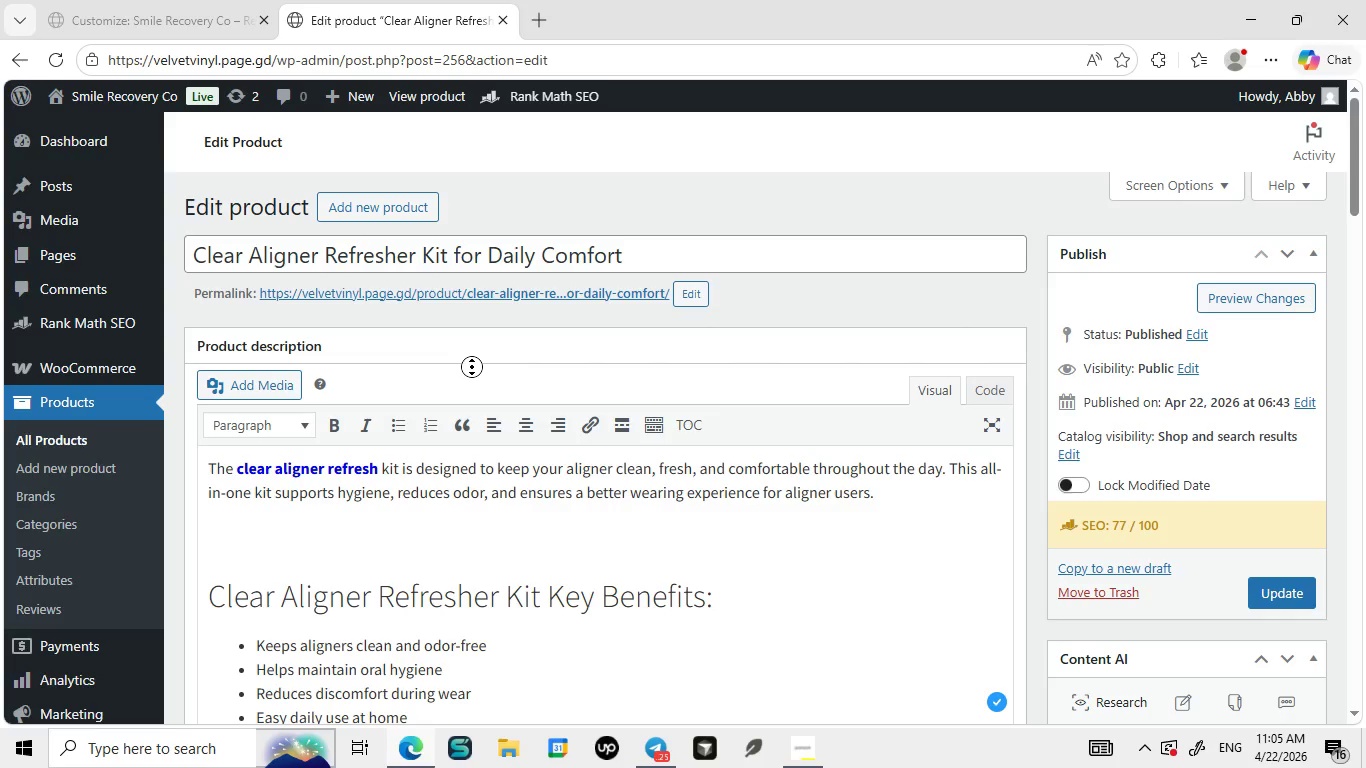 
left_click([472, 367])
 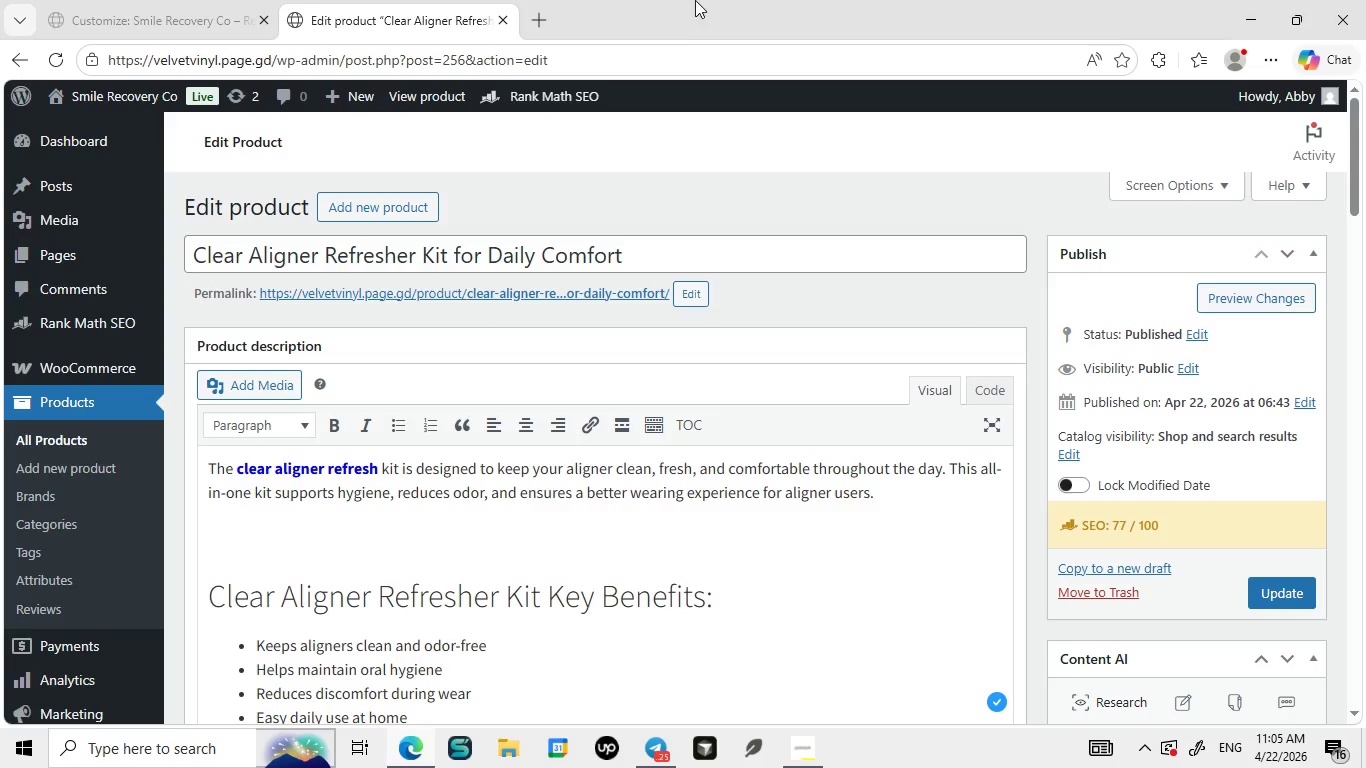 
scroll: coordinate [472, 367], scroll_direction: down, amount: 3.0
 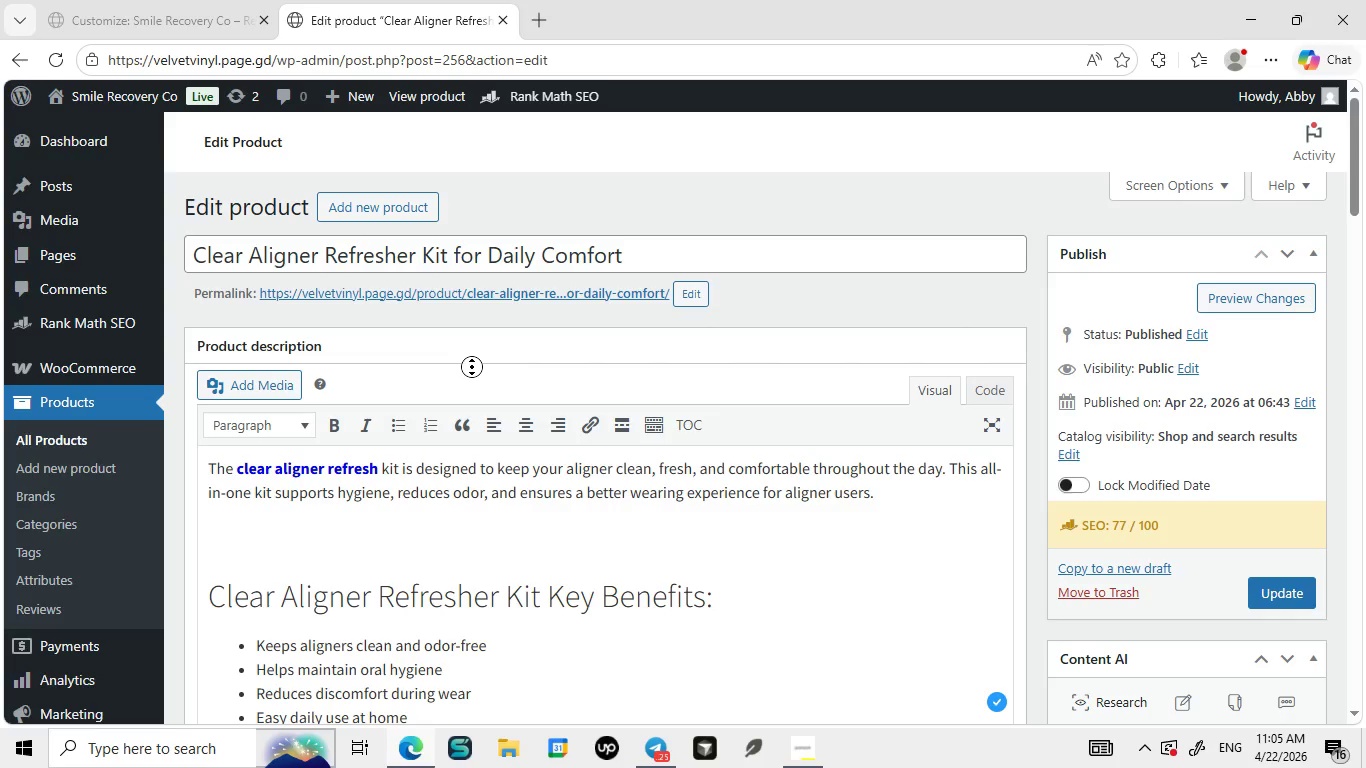 
right_click([670, 173])
 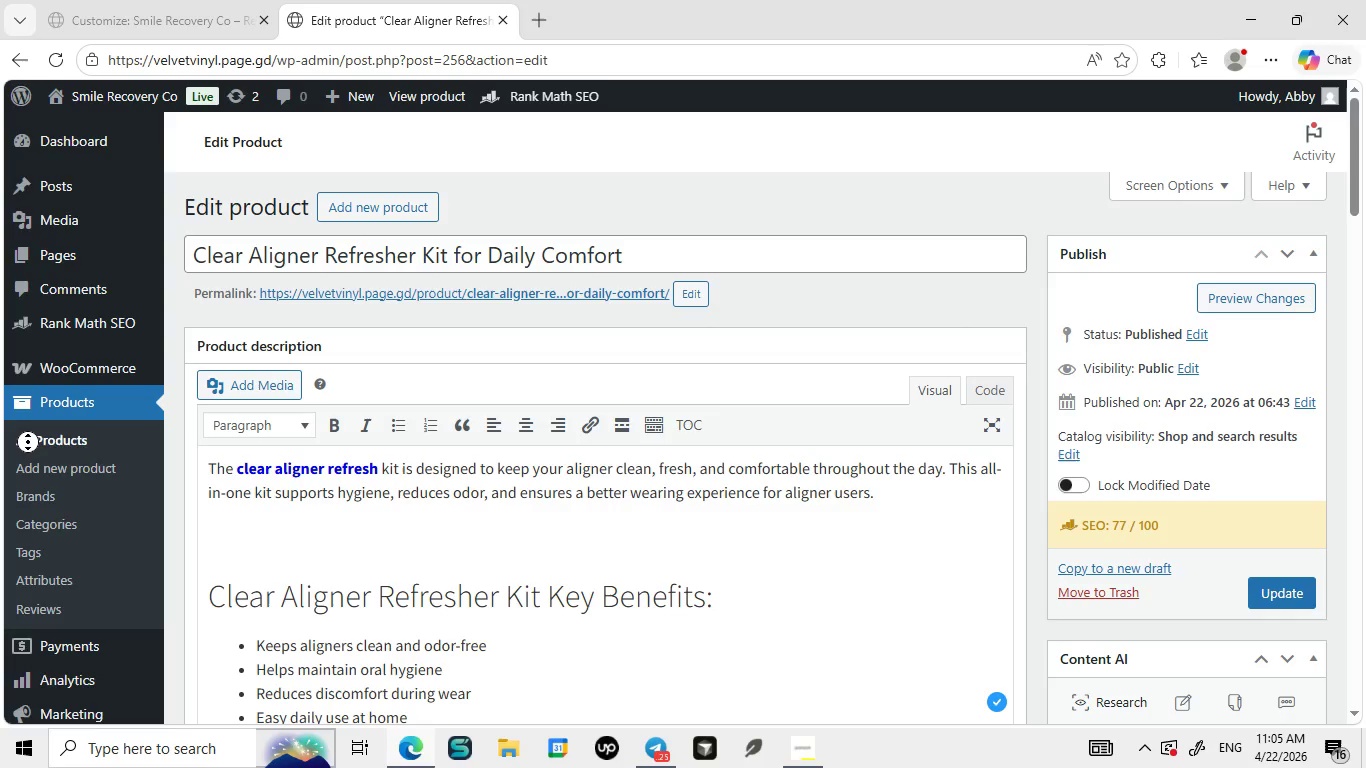 
double_click([28, 442])
 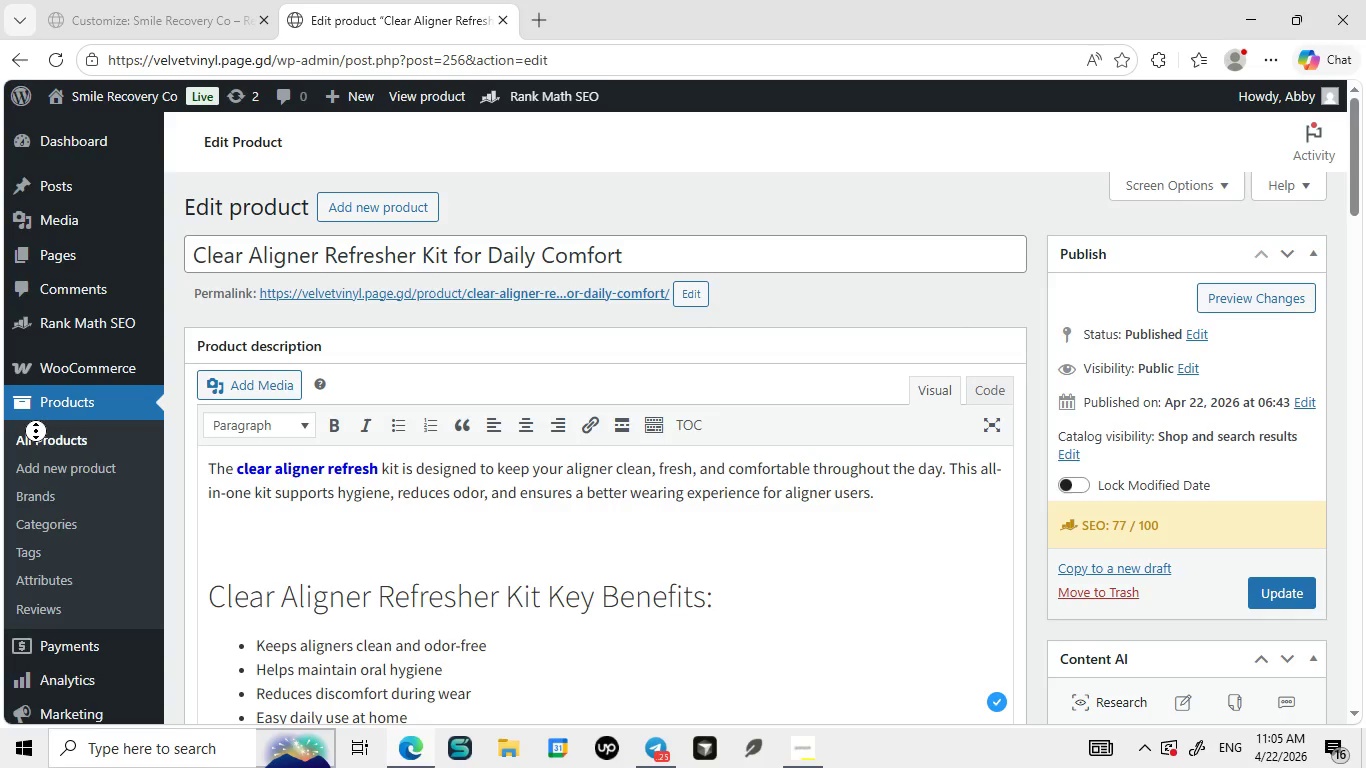 
triple_click([28, 442])
 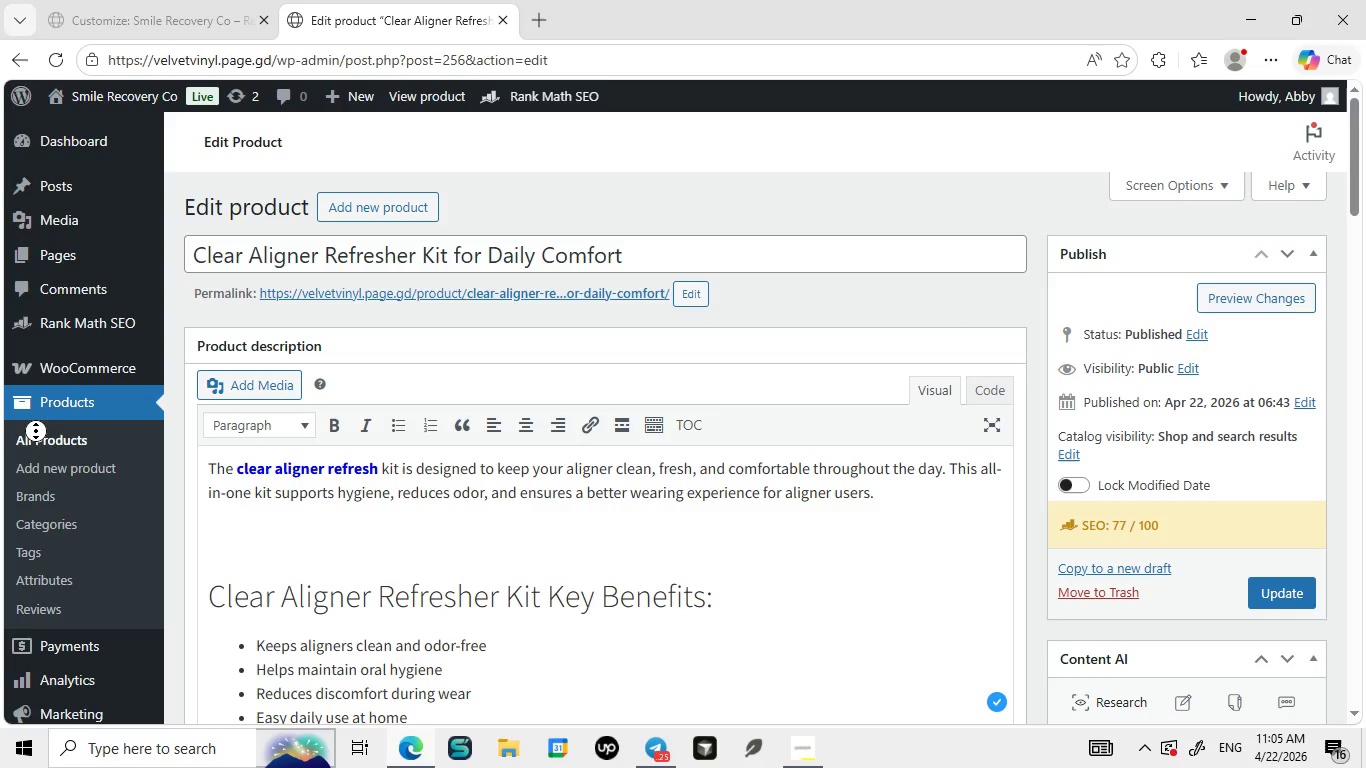 
scroll: coordinate [36, 431], scroll_direction: down, amount: 1.0
 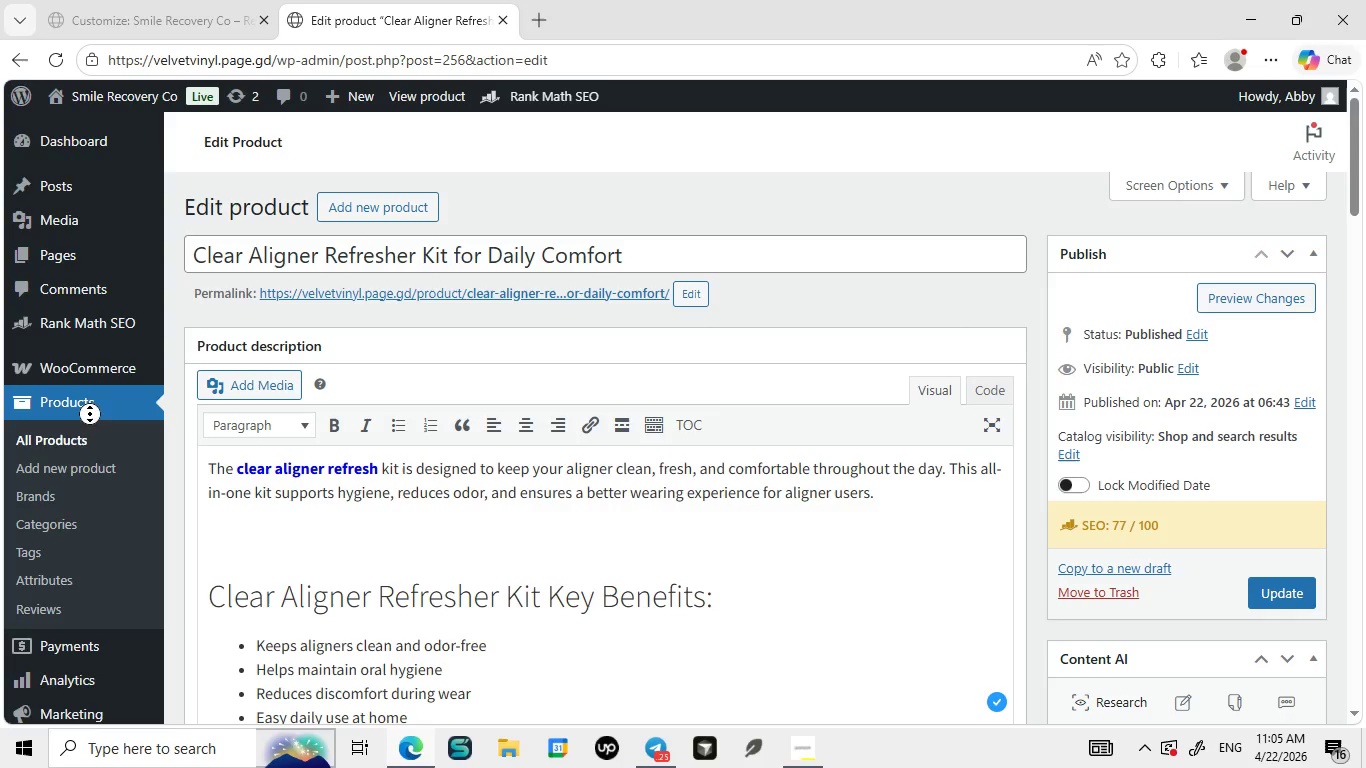 
middle_click([55, 420])
 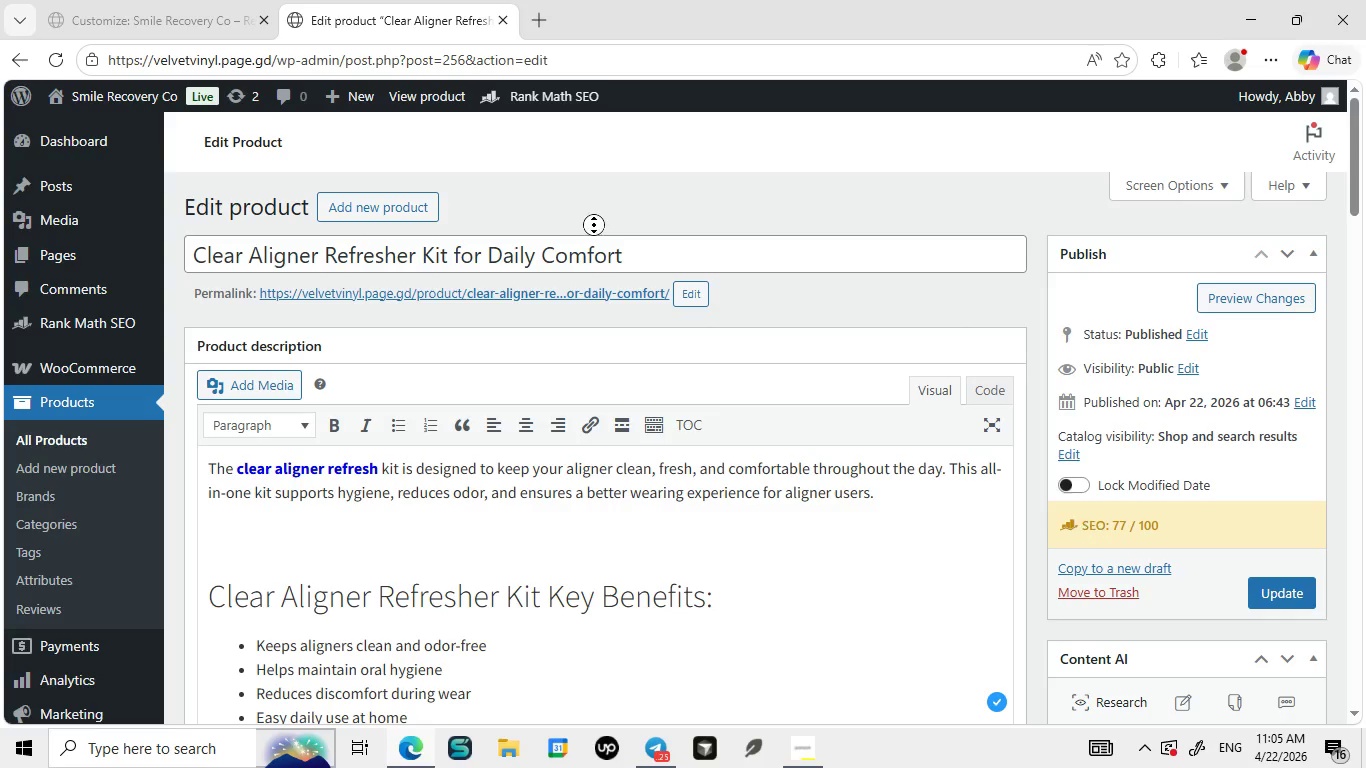 
wait(6.69)
 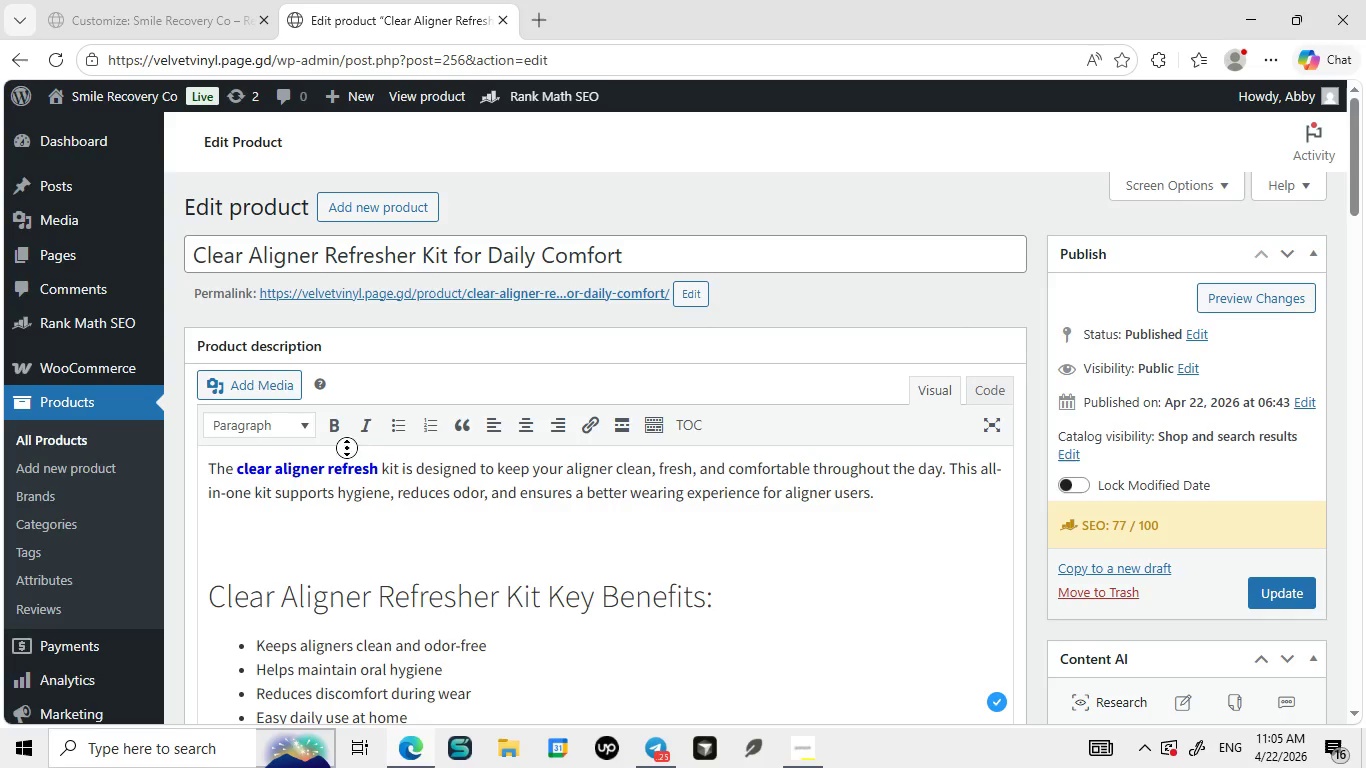 
right_click([513, 361])
 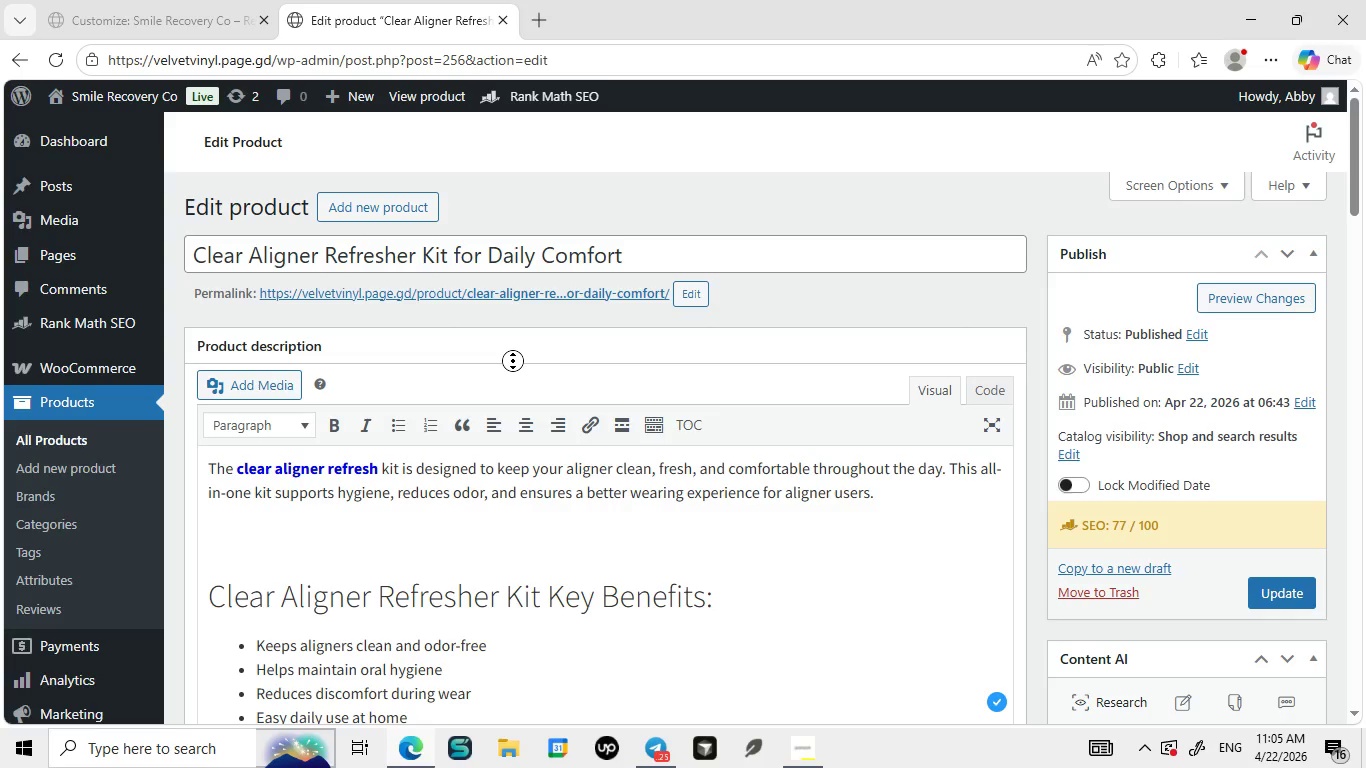 
wait(12.3)
 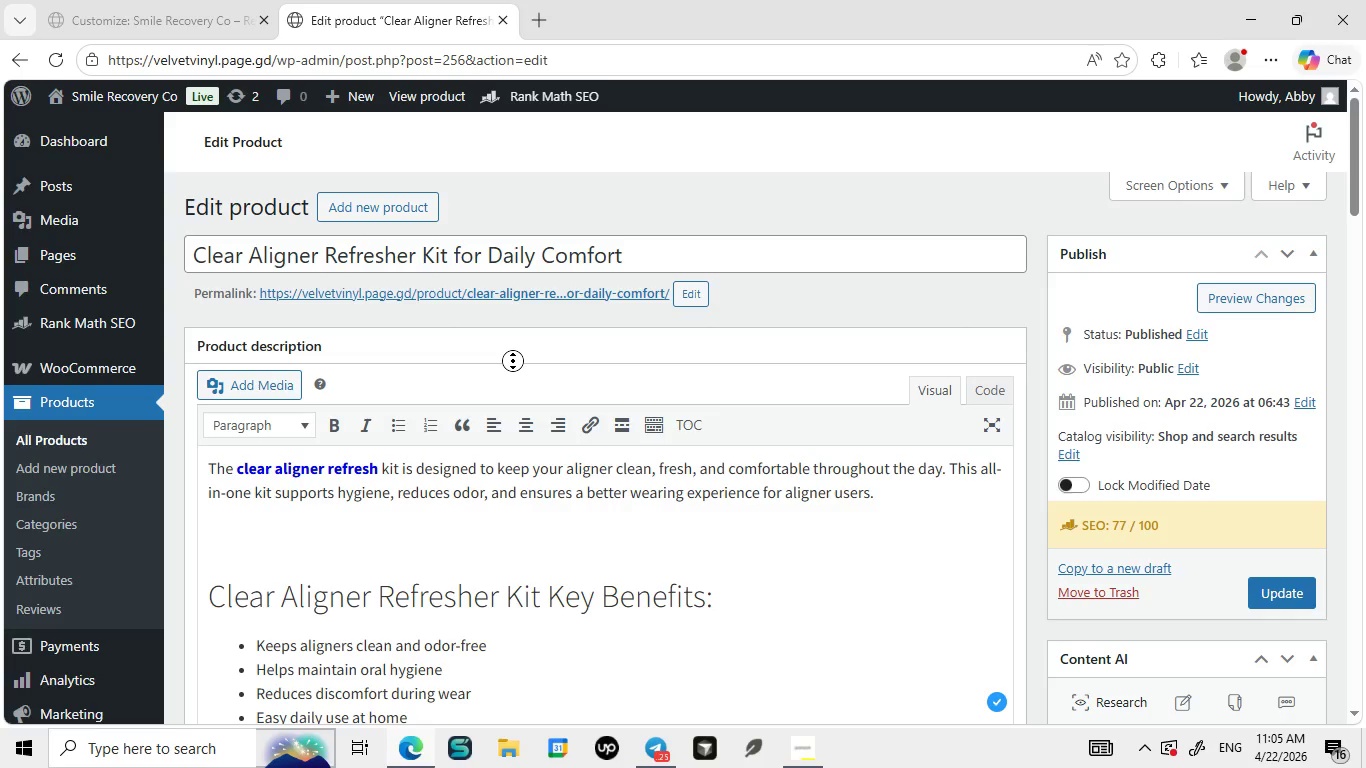 
double_click([847, 341])
 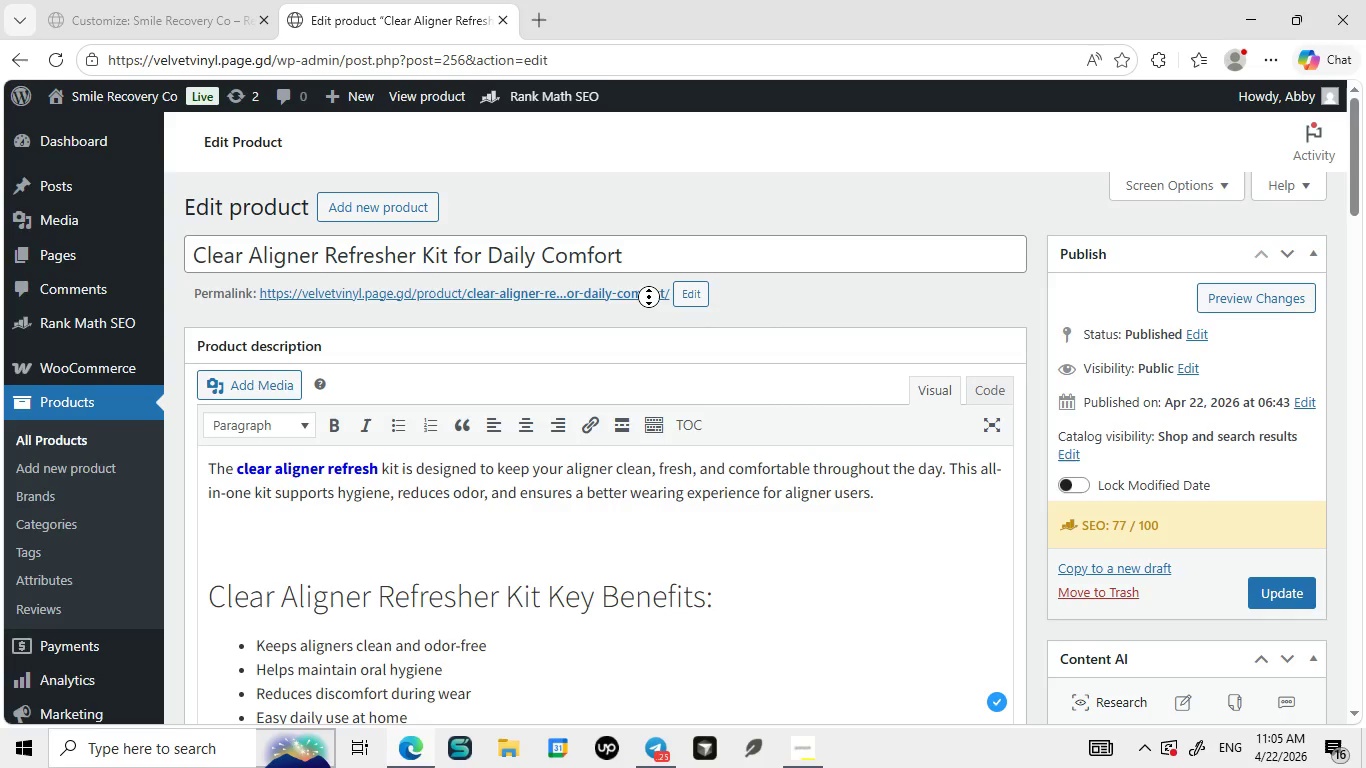 
scroll: coordinate [633, 632], scroll_direction: down, amount: 13.0
 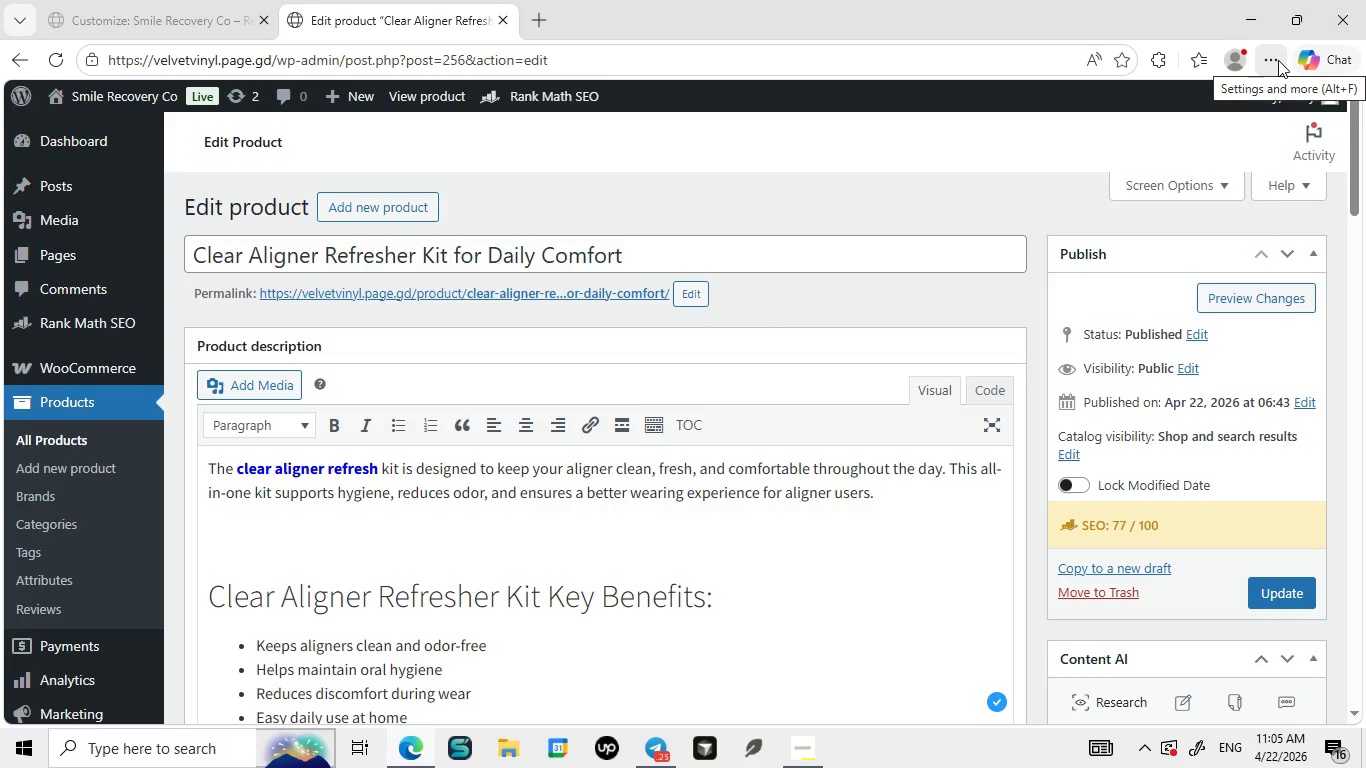 
wait(9.98)
 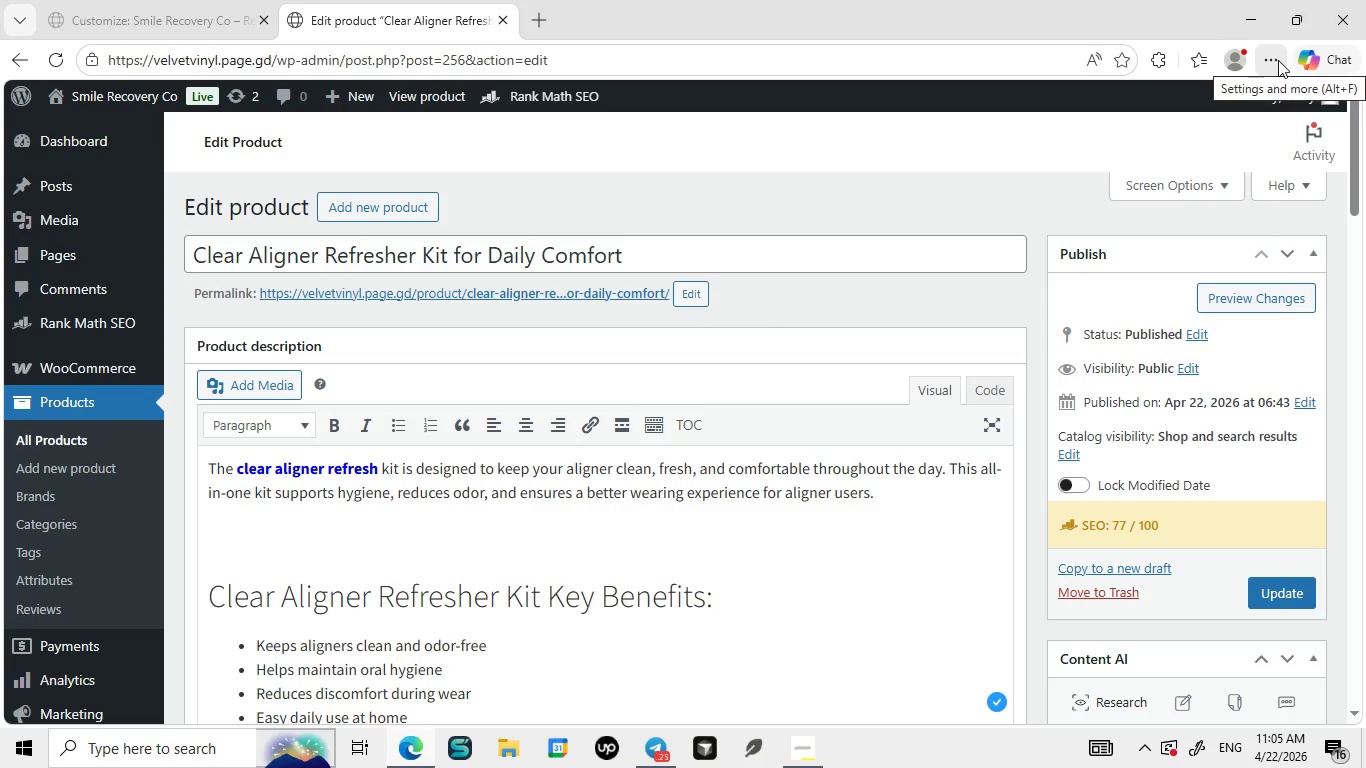 
left_click([1223, 0])
 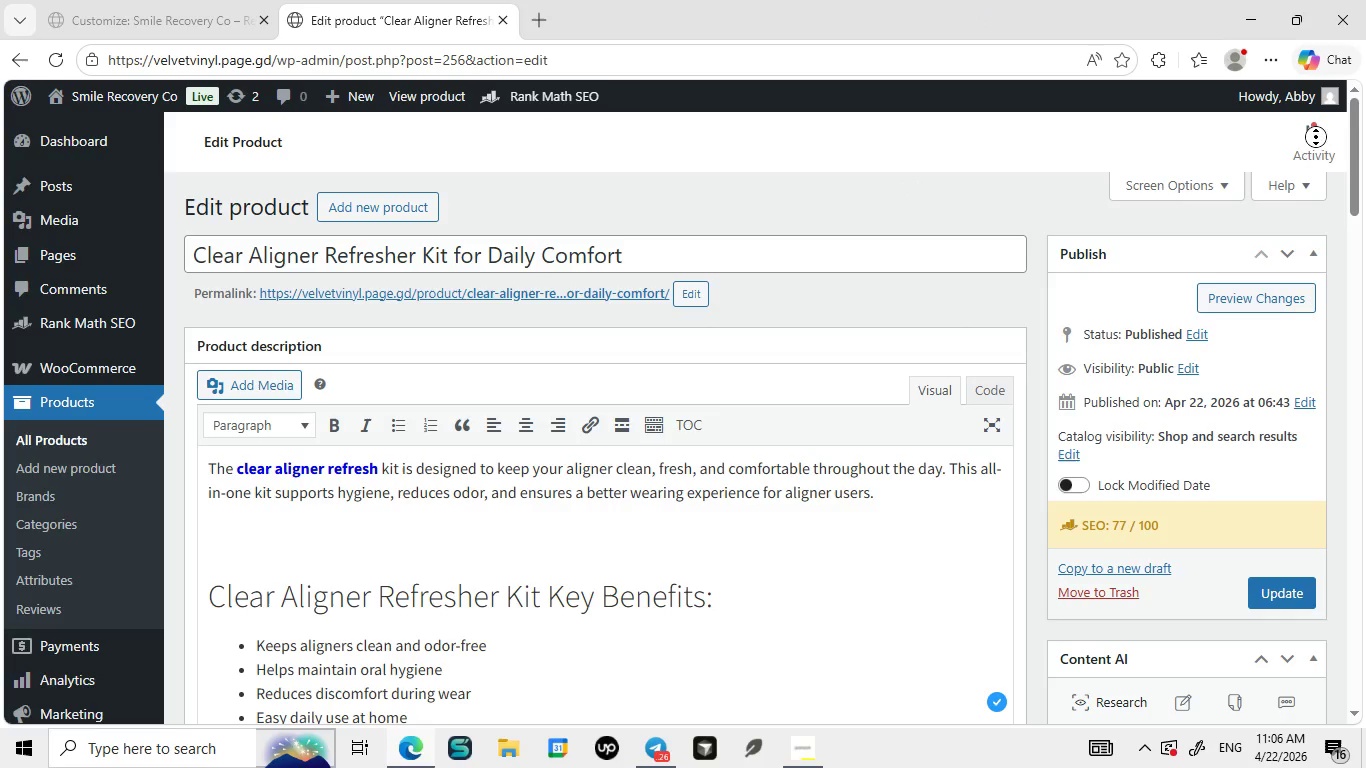 
scroll: coordinate [1311, 124], scroll_direction: up, amount: 3.0
 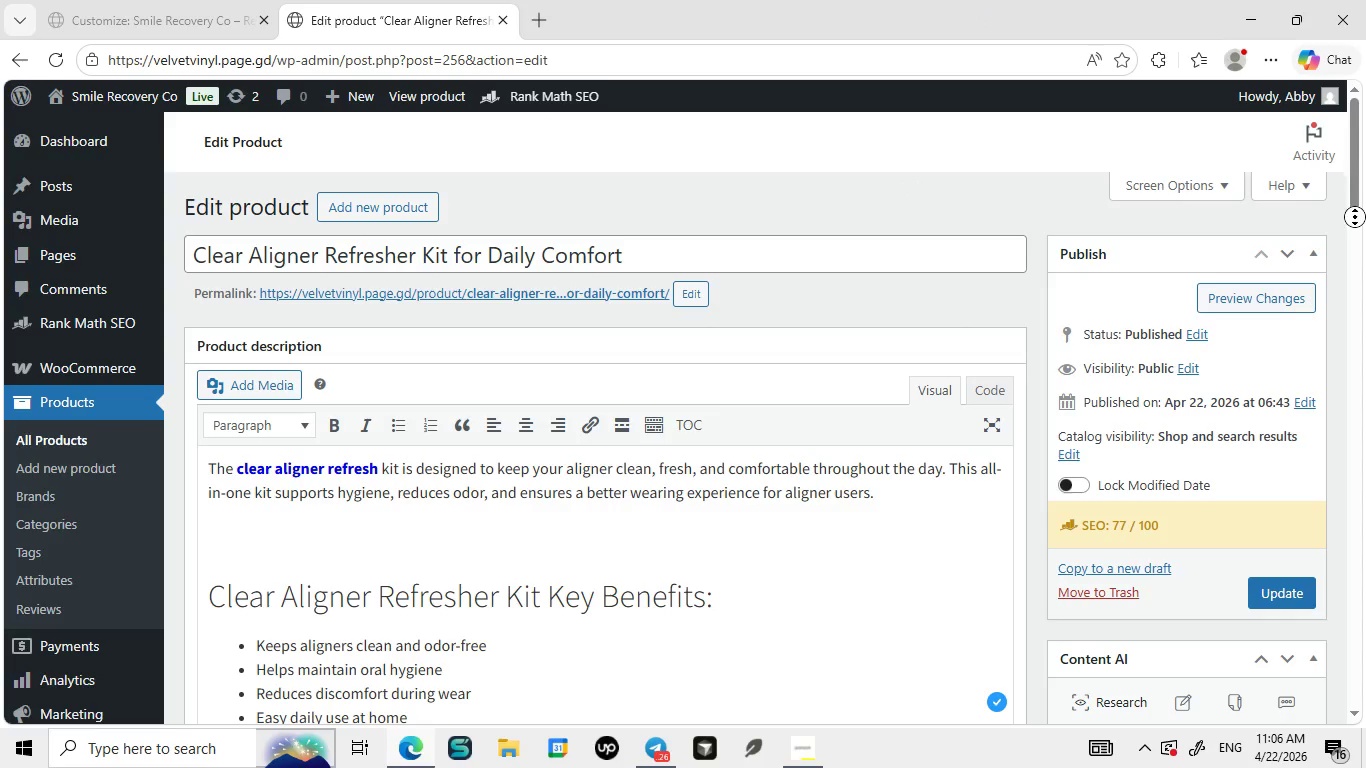 
left_click_drag(start_coordinate=[1358, 112], to_coordinate=[1354, 234])
 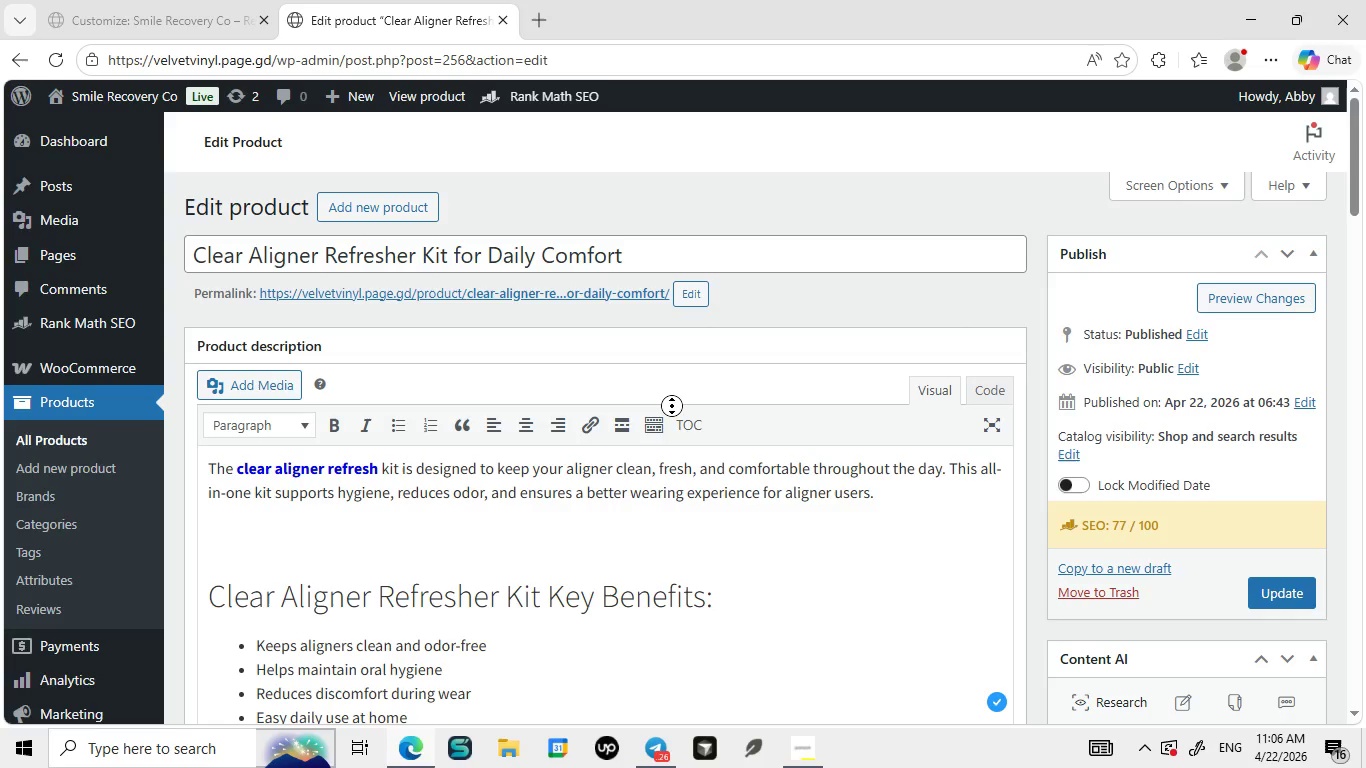 
wait(5.92)
 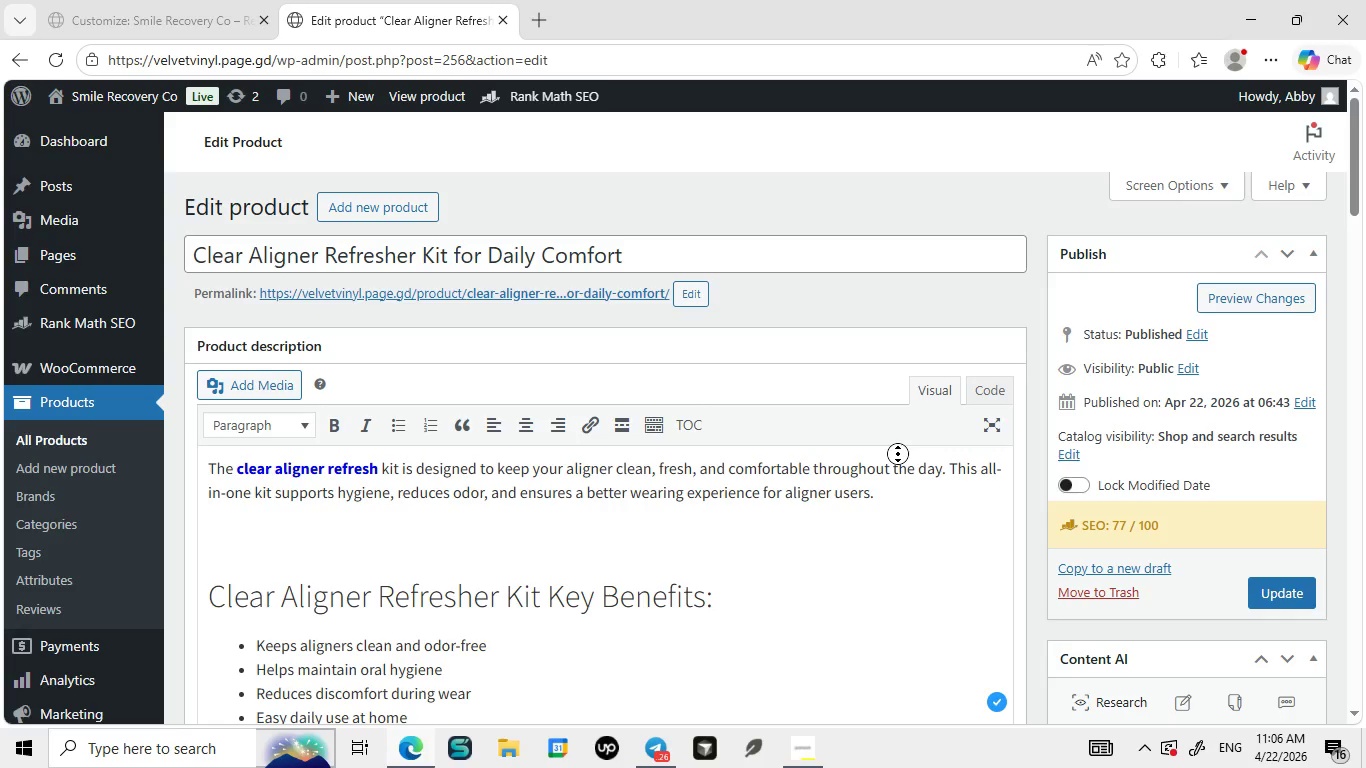 
double_click([700, 440])
 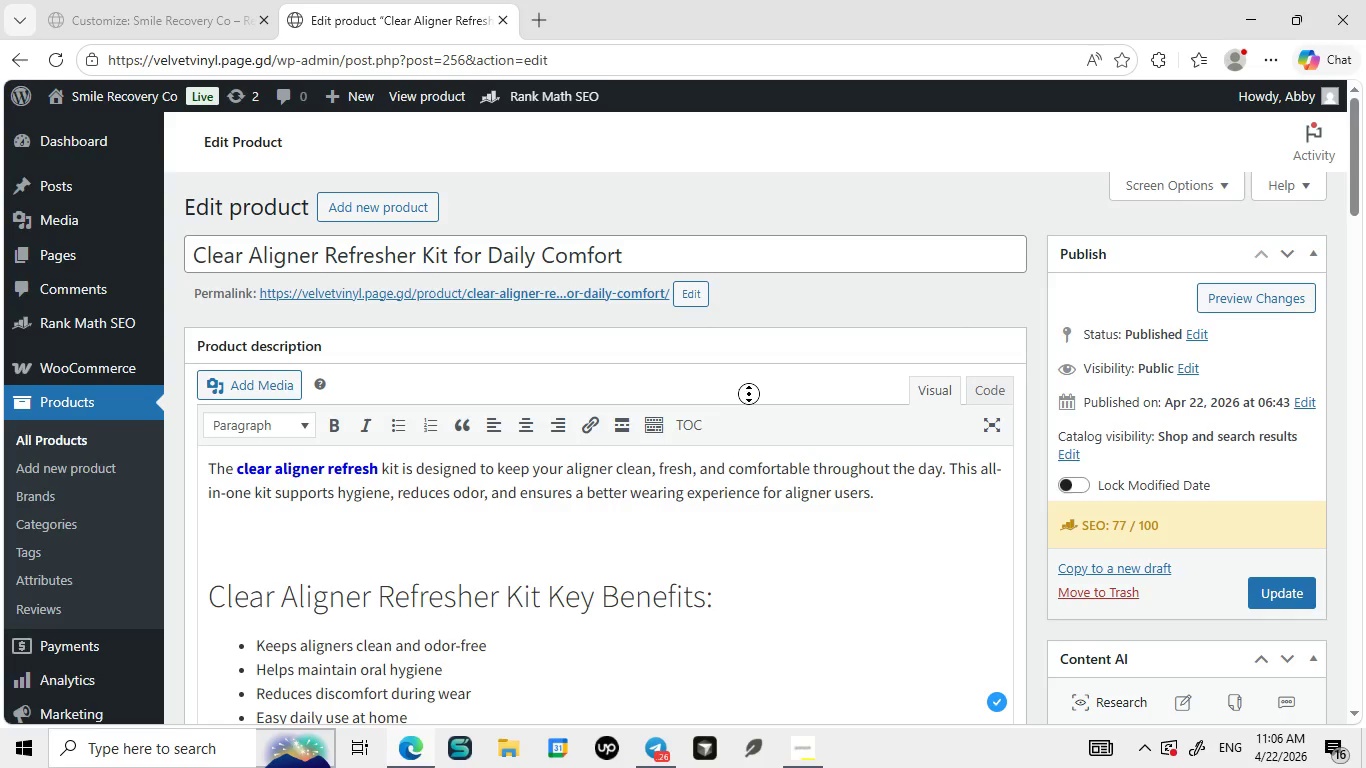 
left_click_drag(start_coordinate=[700, 440], to_coordinate=[720, 427])
 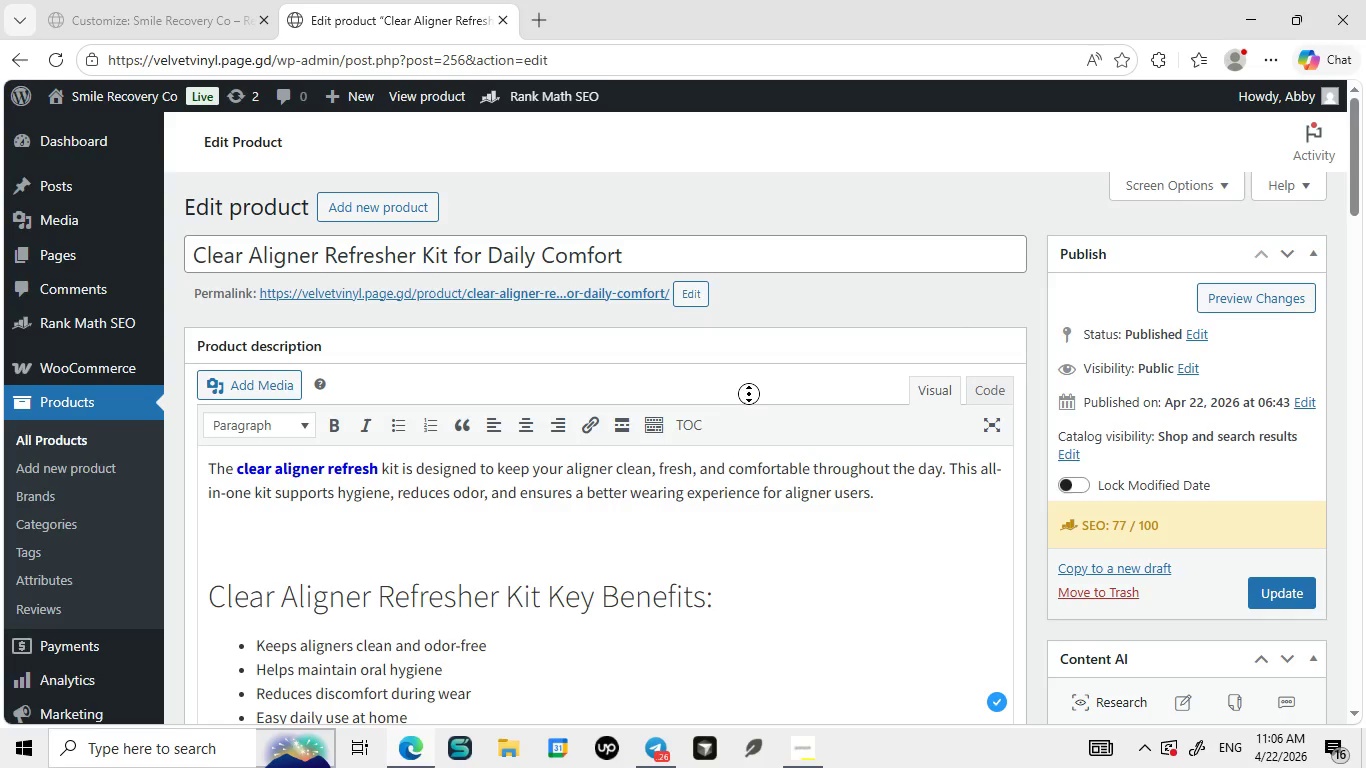 
triple_click([749, 394])
 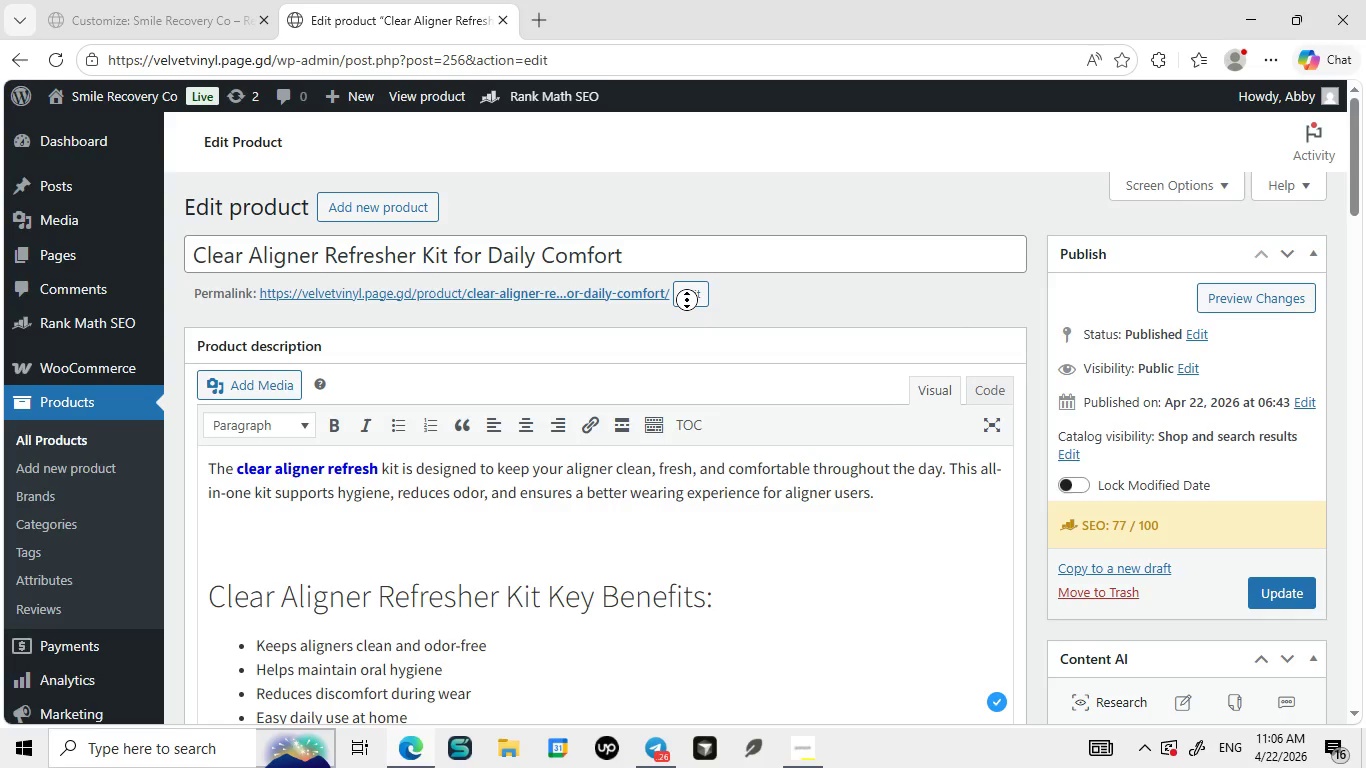 
triple_click([749, 394])
 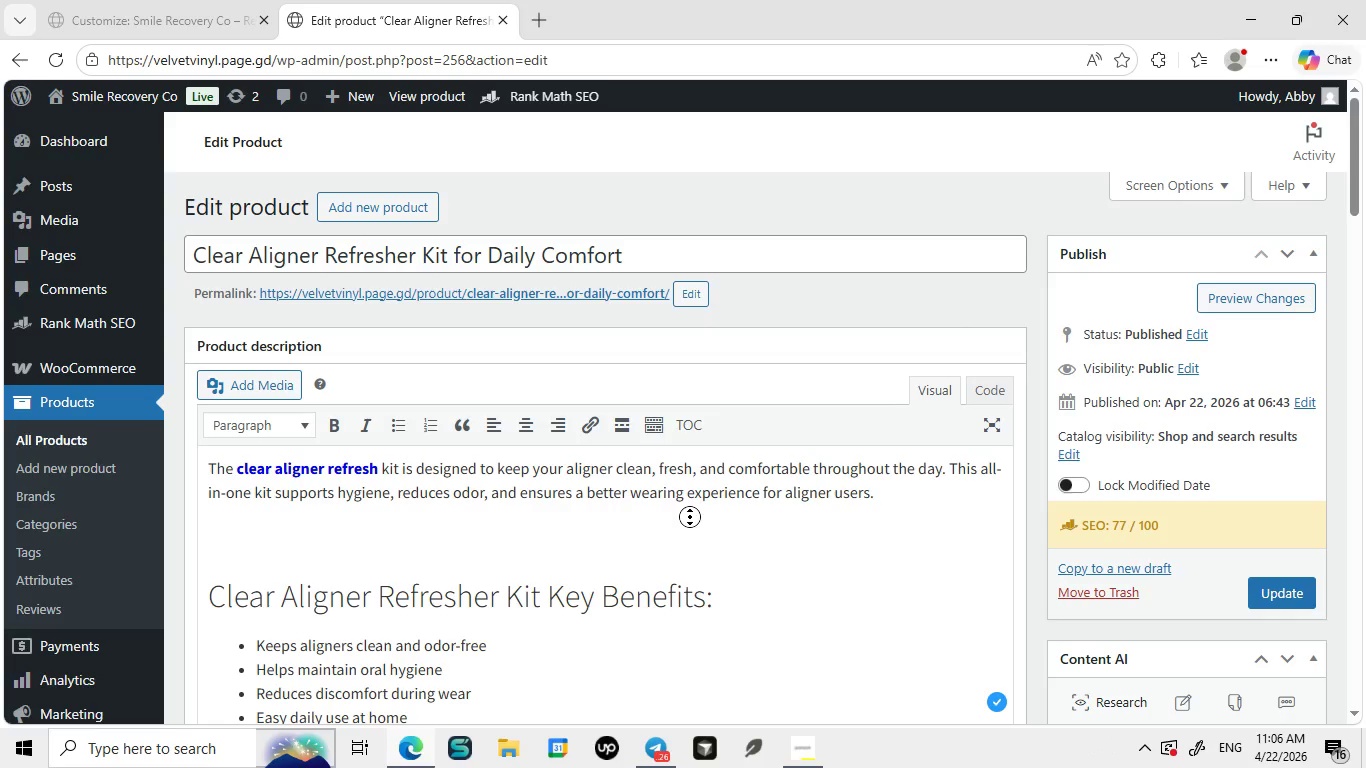 
left_click([709, 594])
 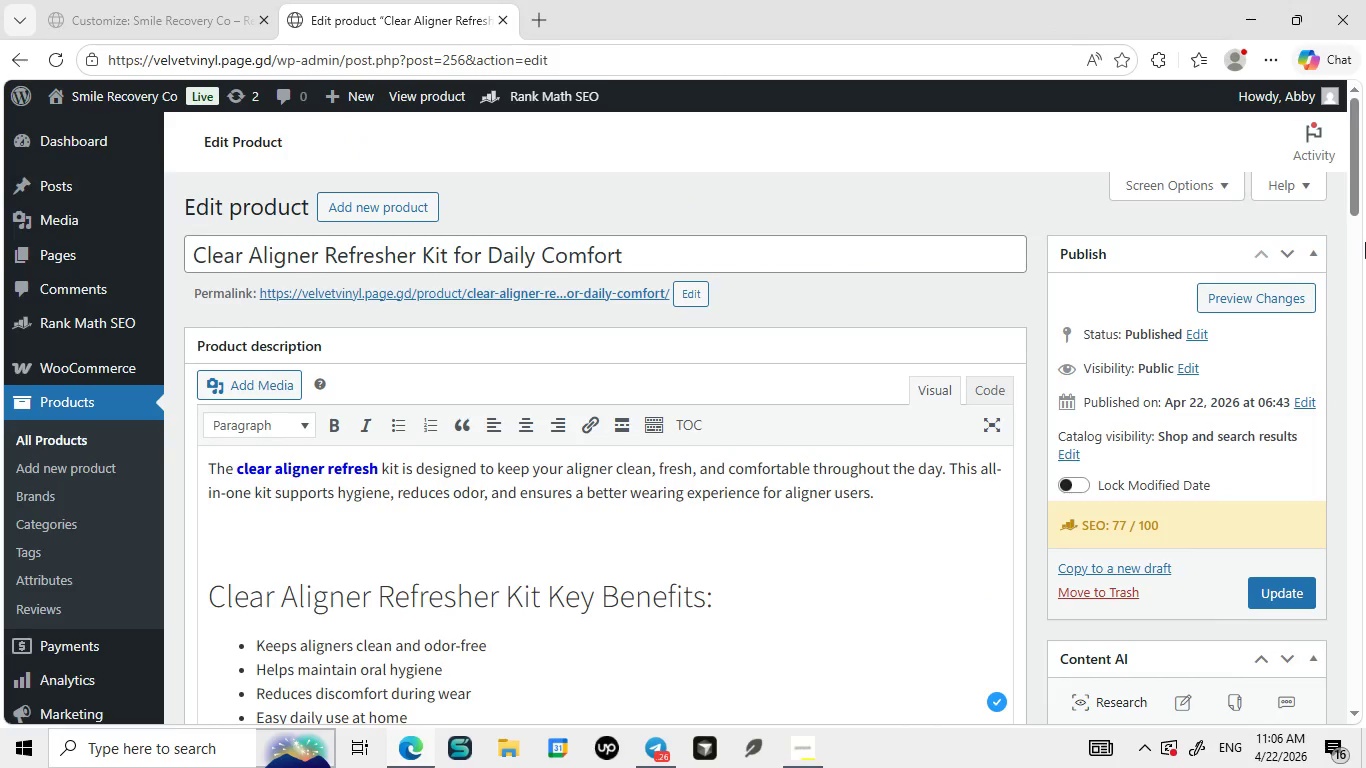 
wait(15.03)
 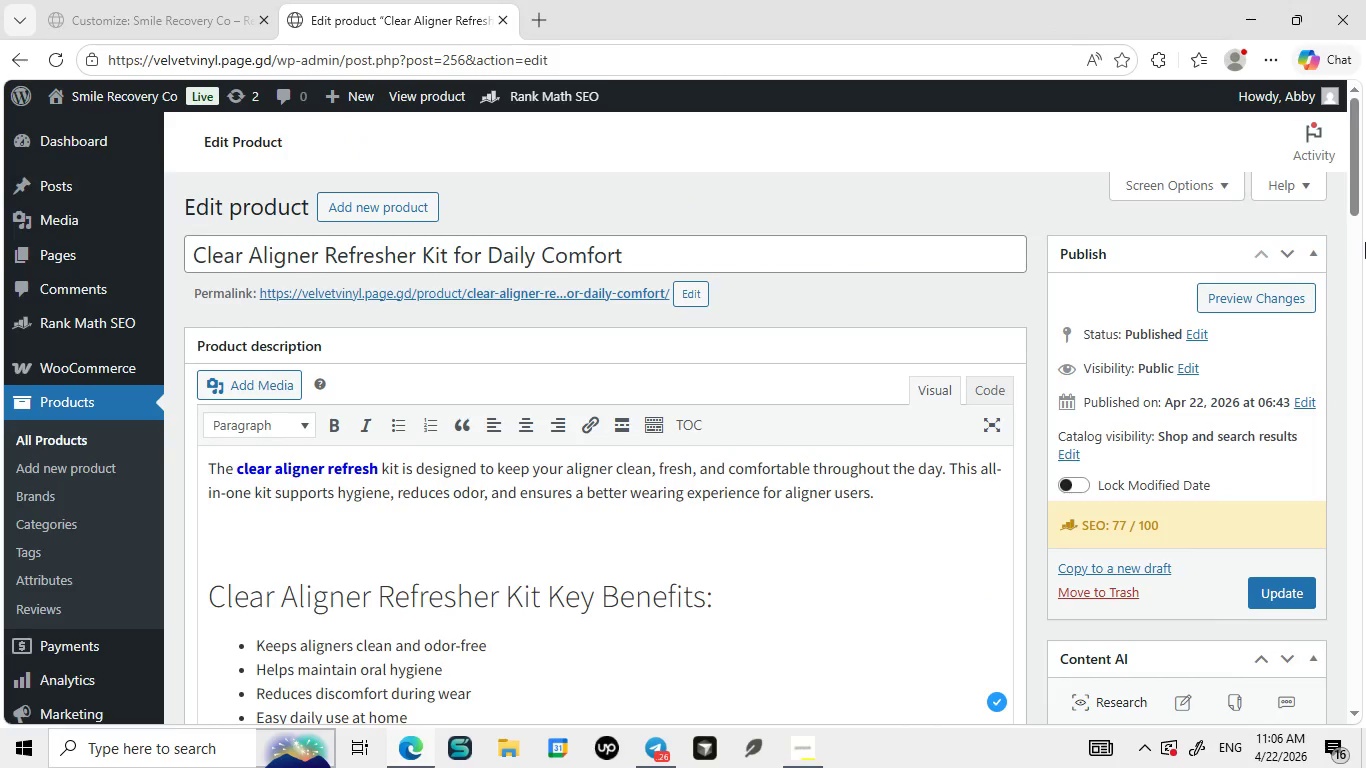 
left_click([1317, 567])
 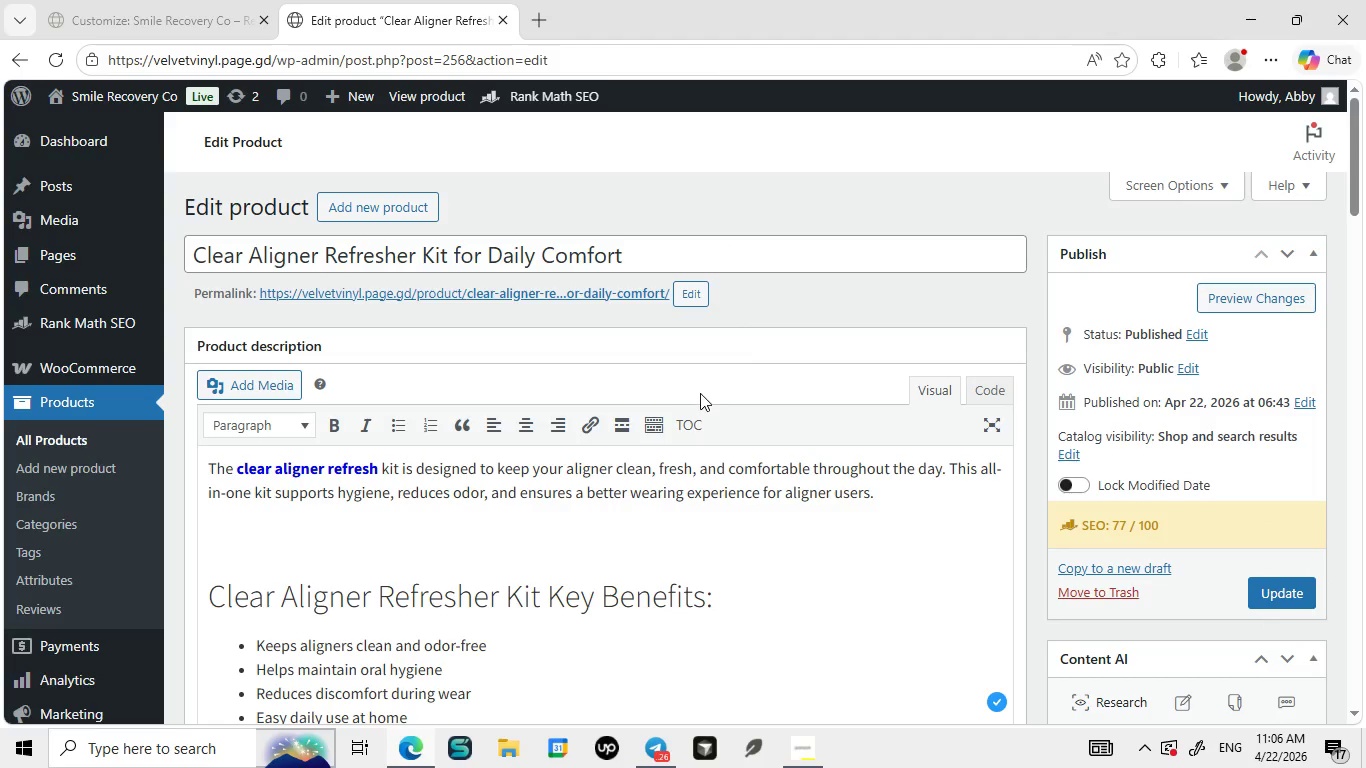 
scroll: coordinate [729, 363], scroll_direction: down, amount: 9.0
 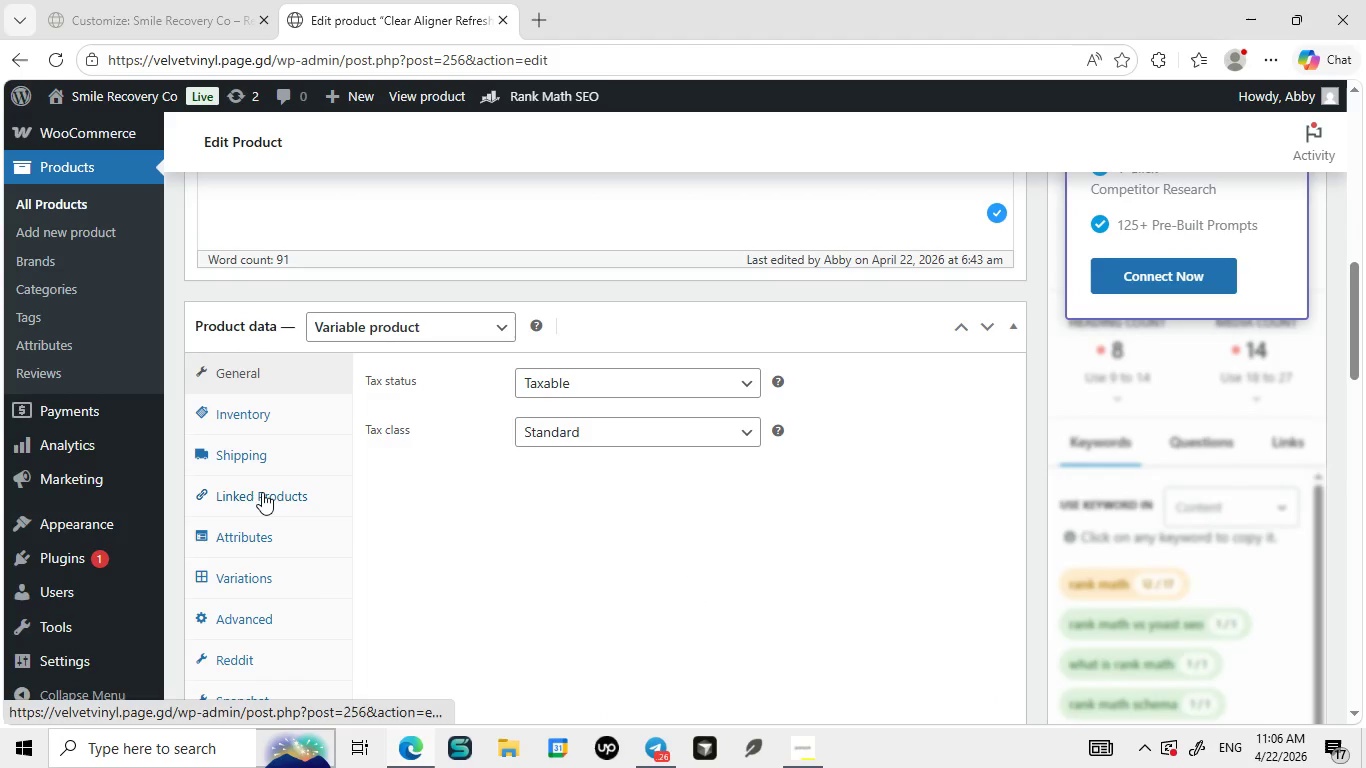 
left_click([257, 449])
 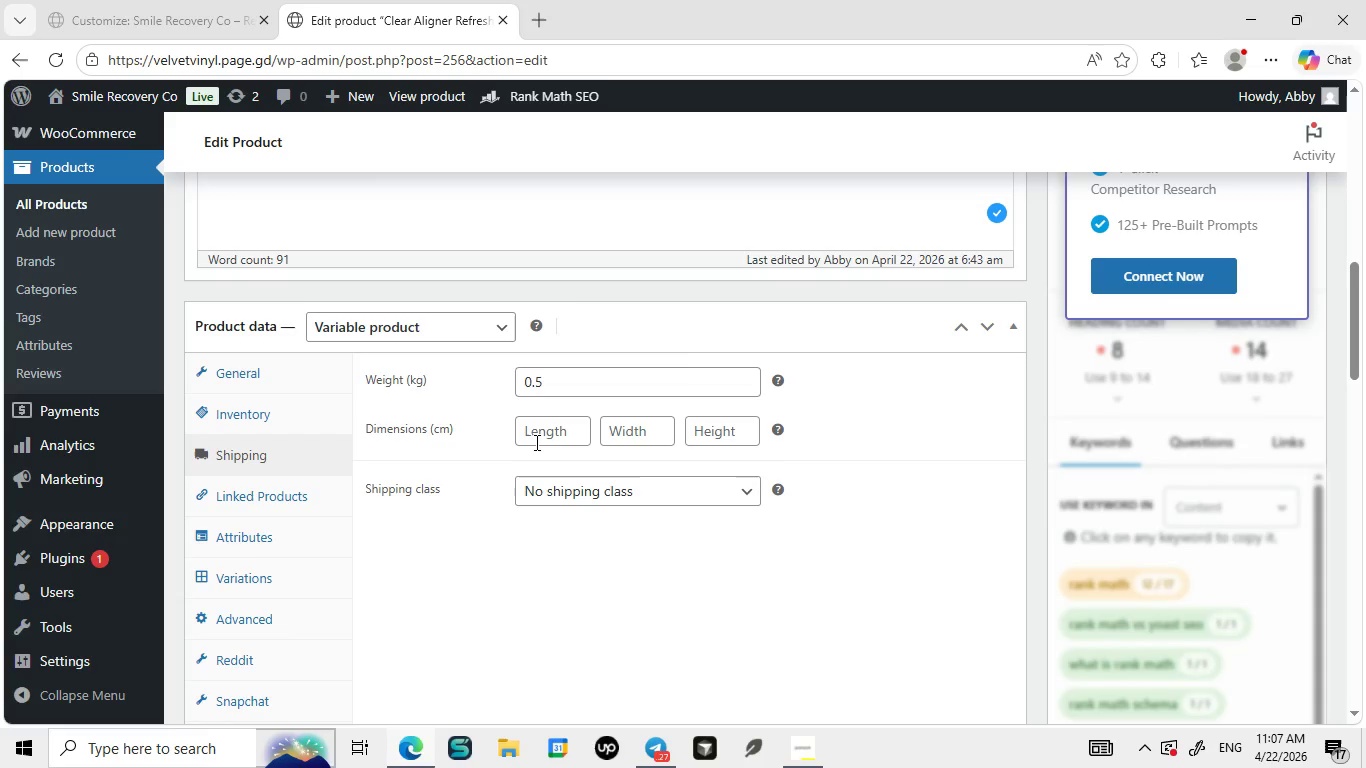 
wait(33.78)
 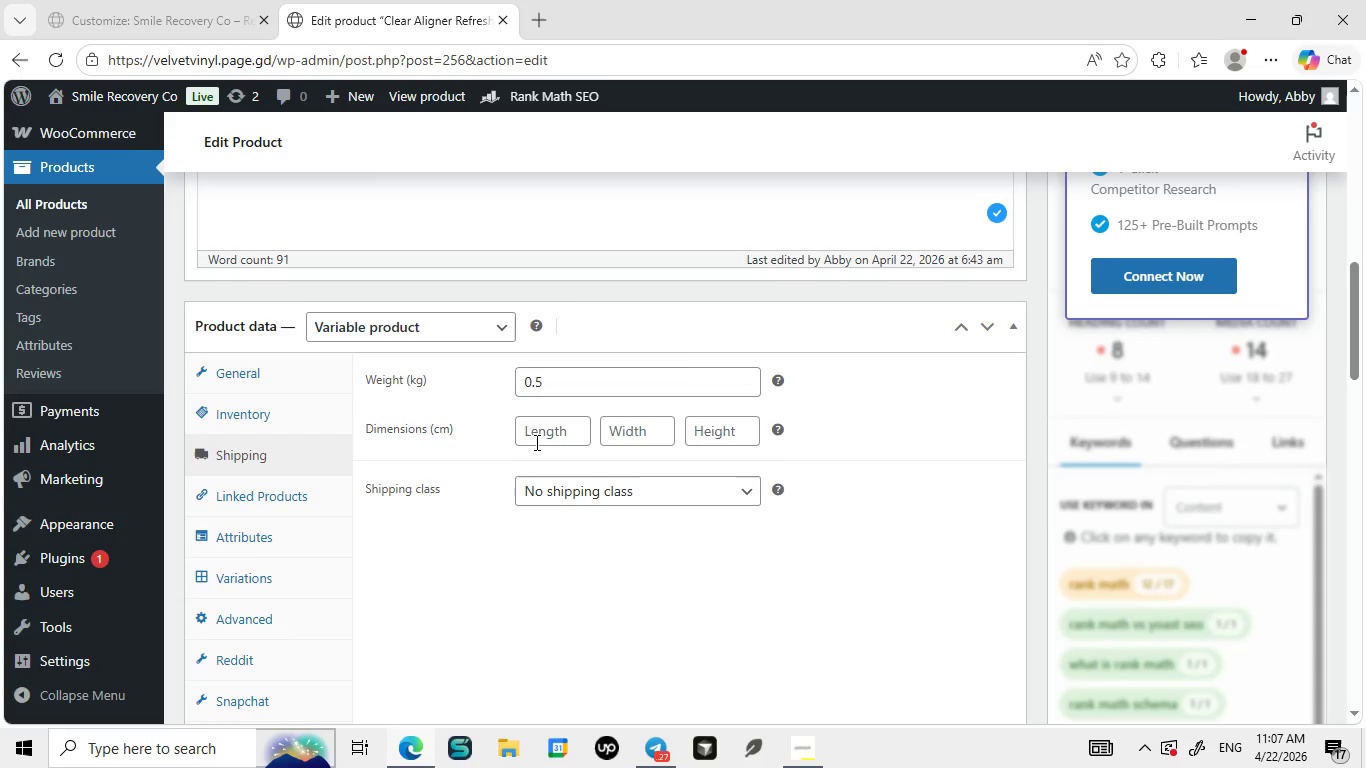 
left_click([543, 431])
 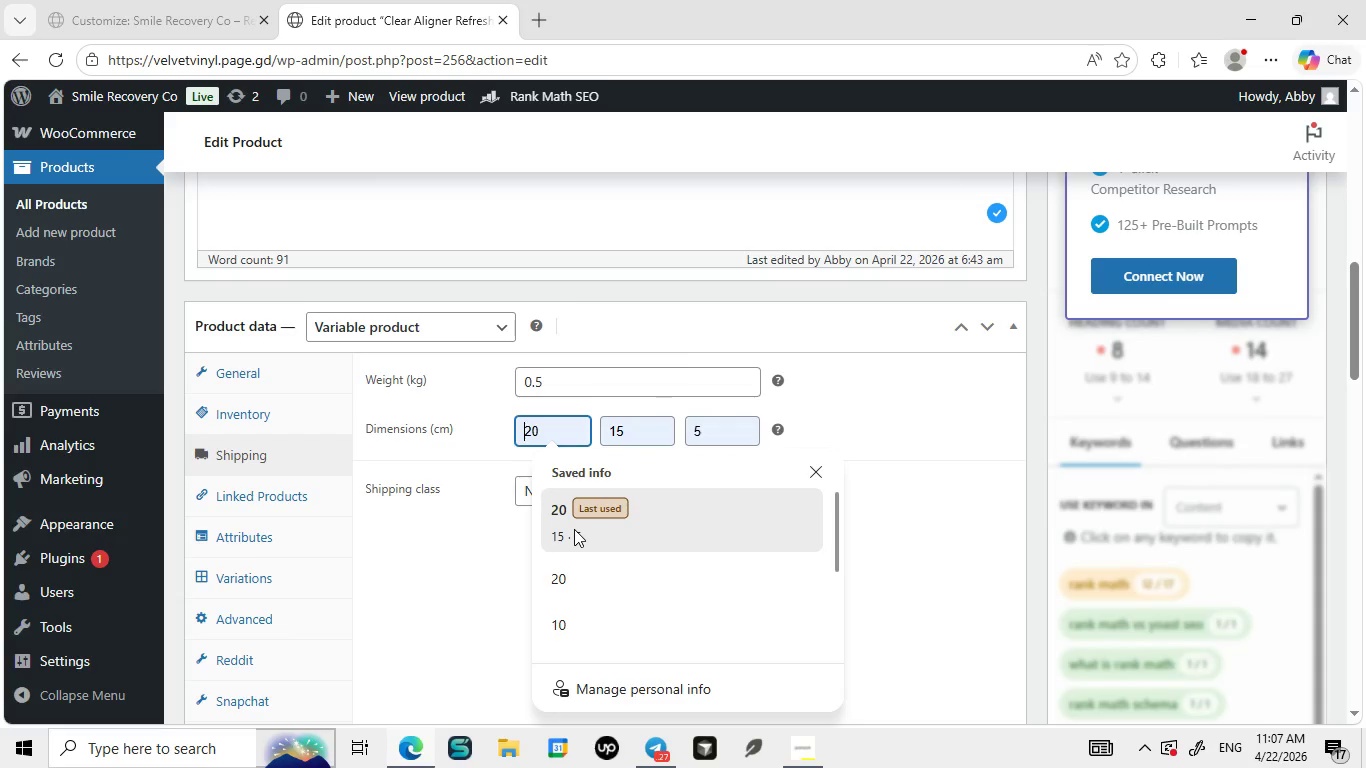 
left_click([574, 529])
 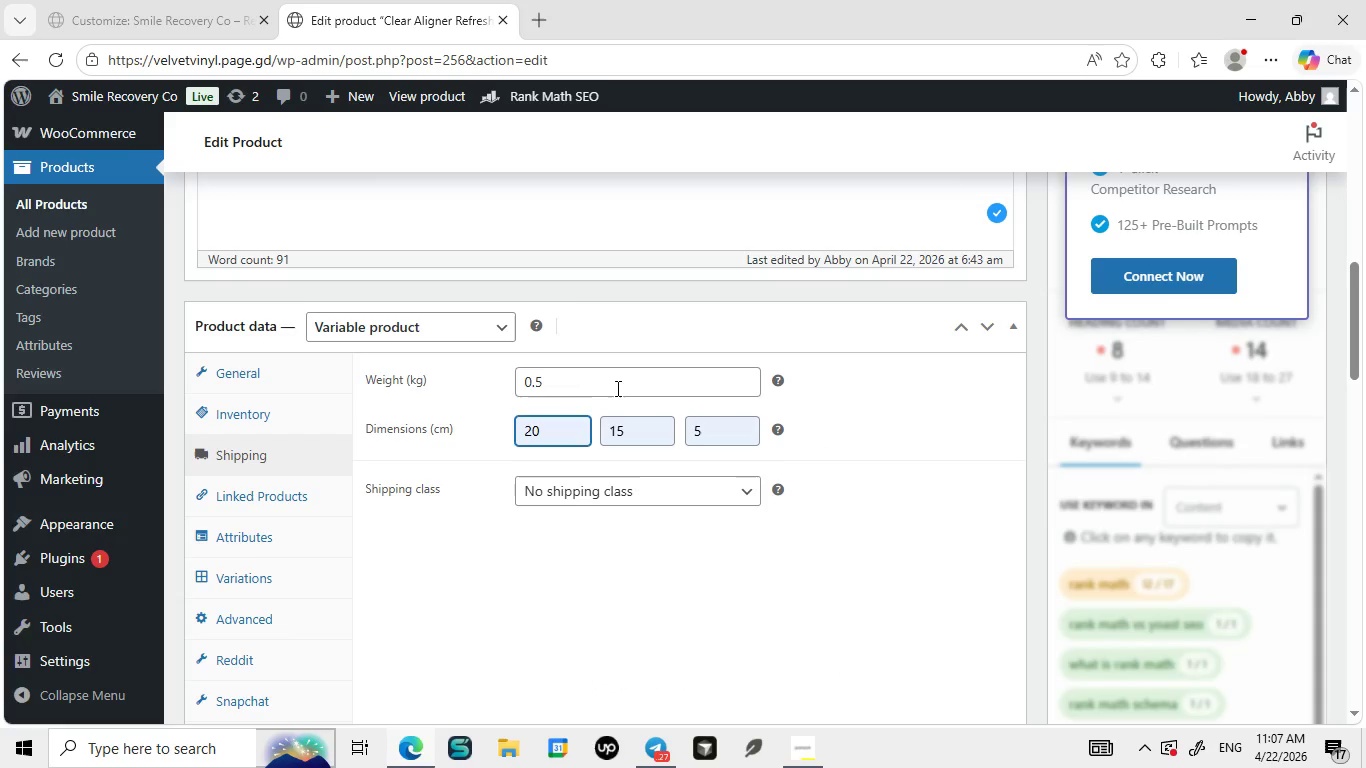 
left_click([616, 385])
 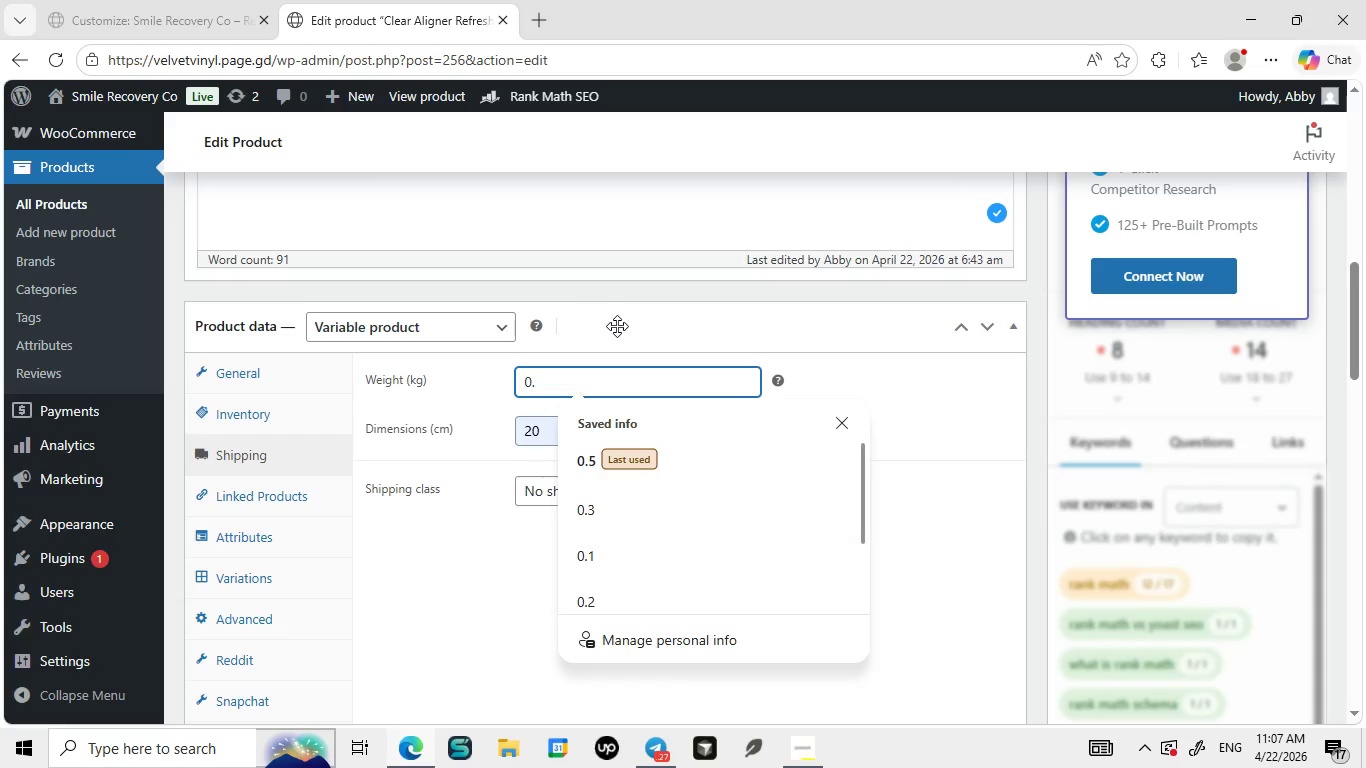 
key(Backspace)
 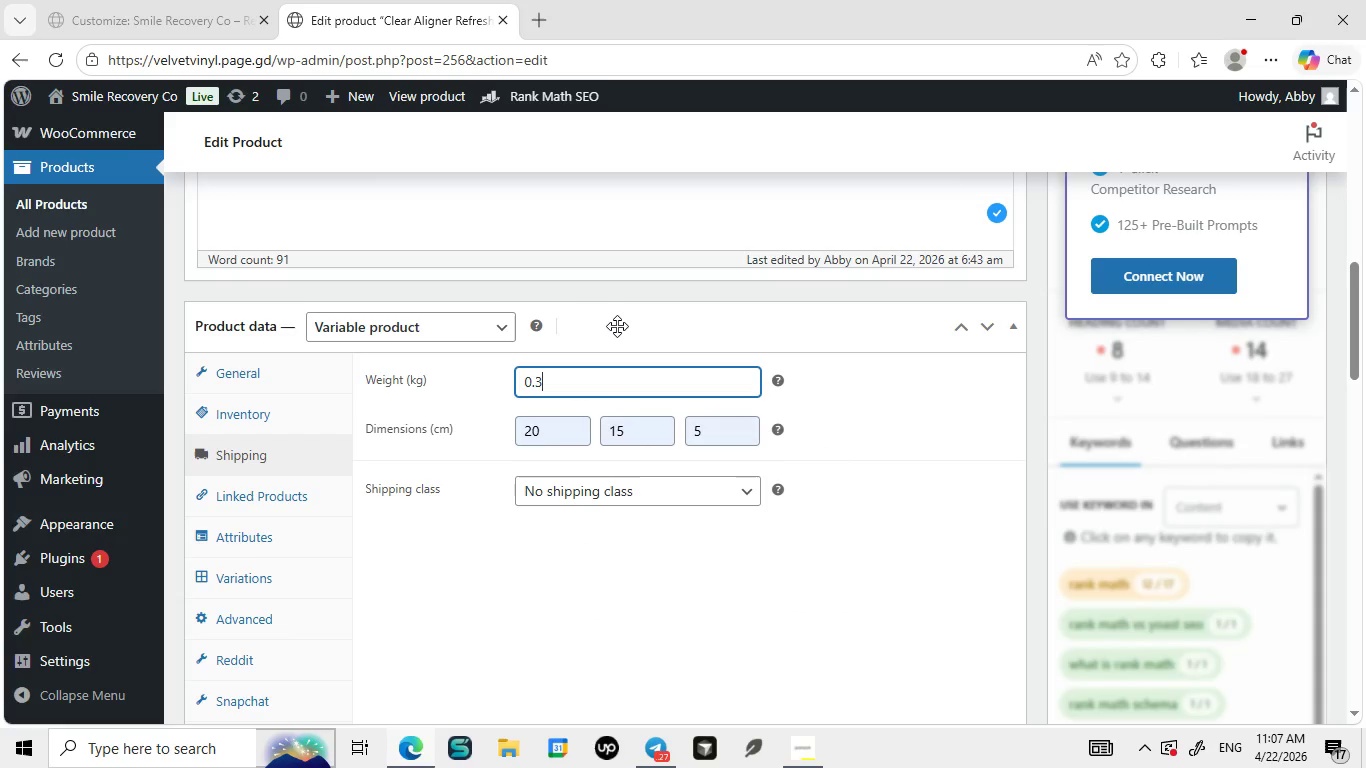 
key(3)
 